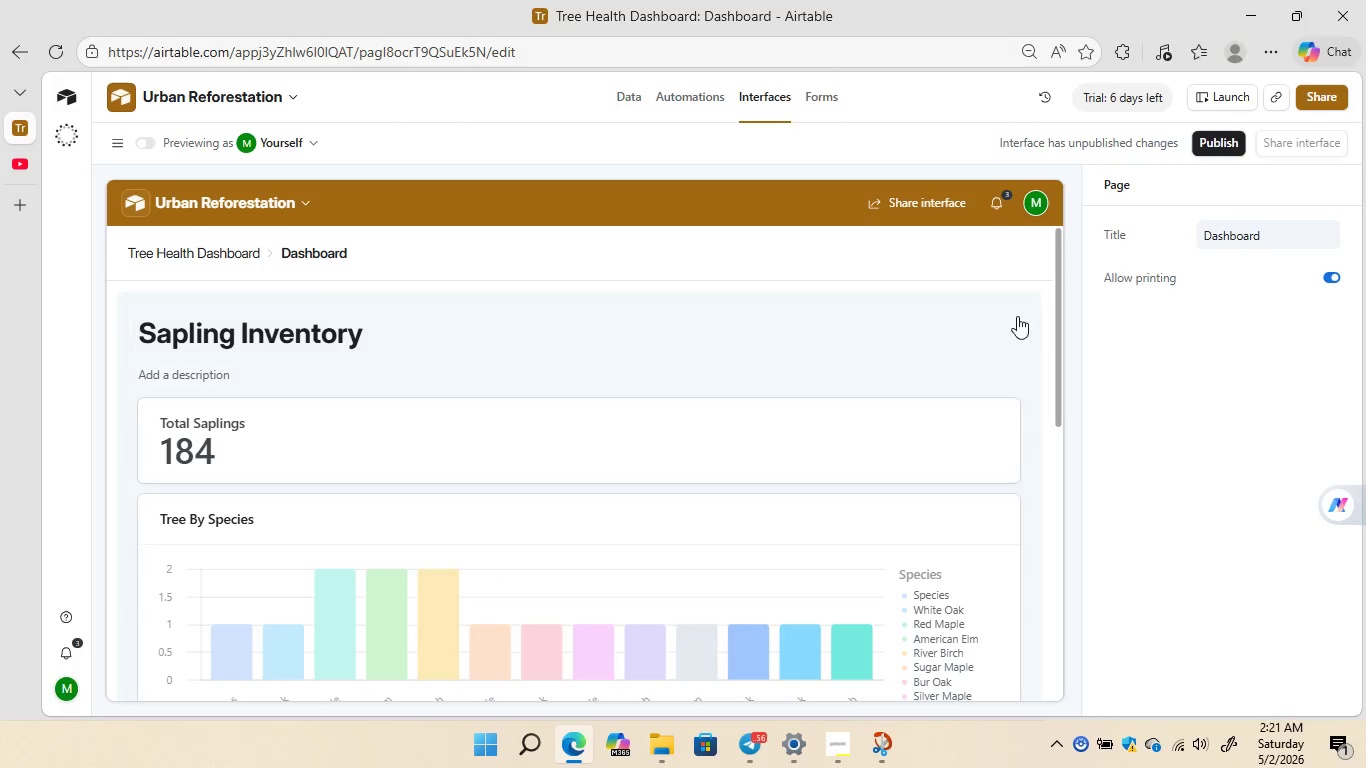 
left_click_drag(start_coordinate=[1057, 305], to_coordinate=[1058, 282])
 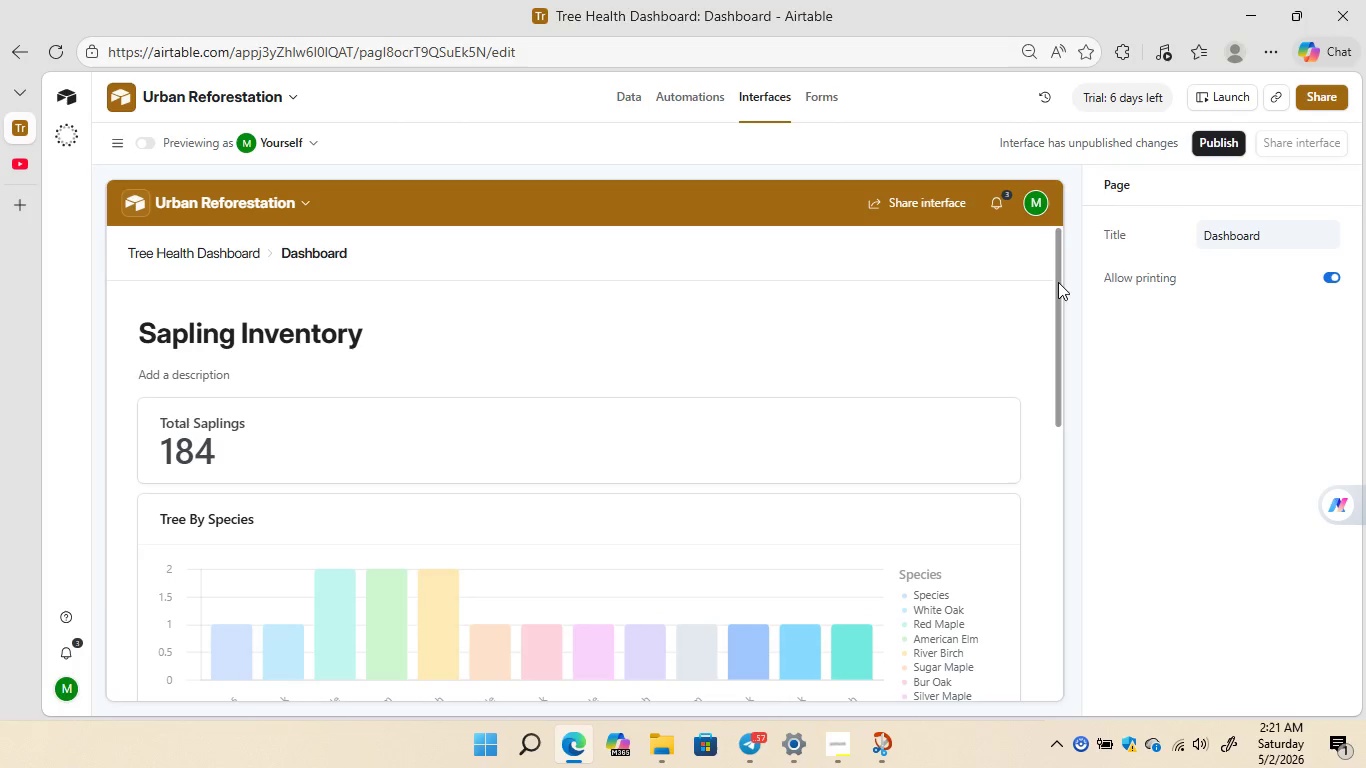 
left_click([1058, 282])
 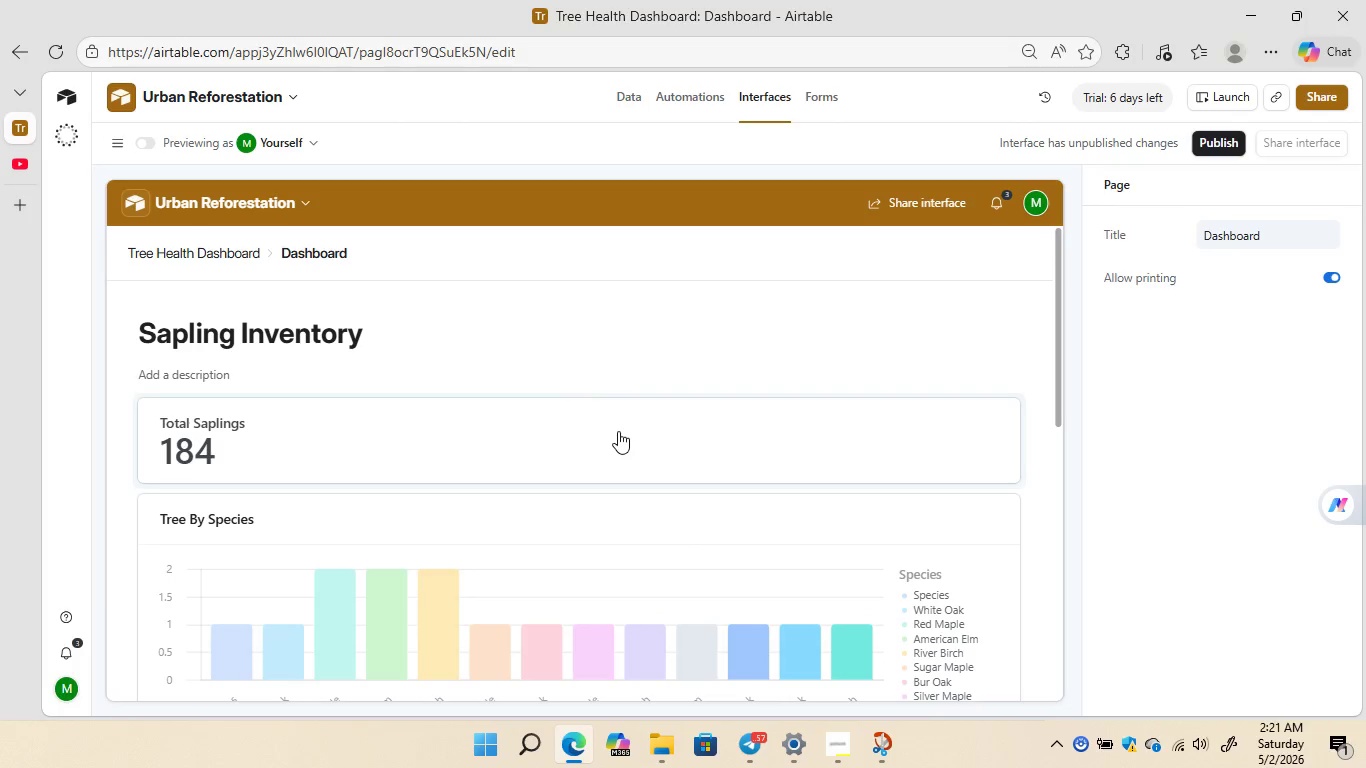 
left_click([618, 431])
 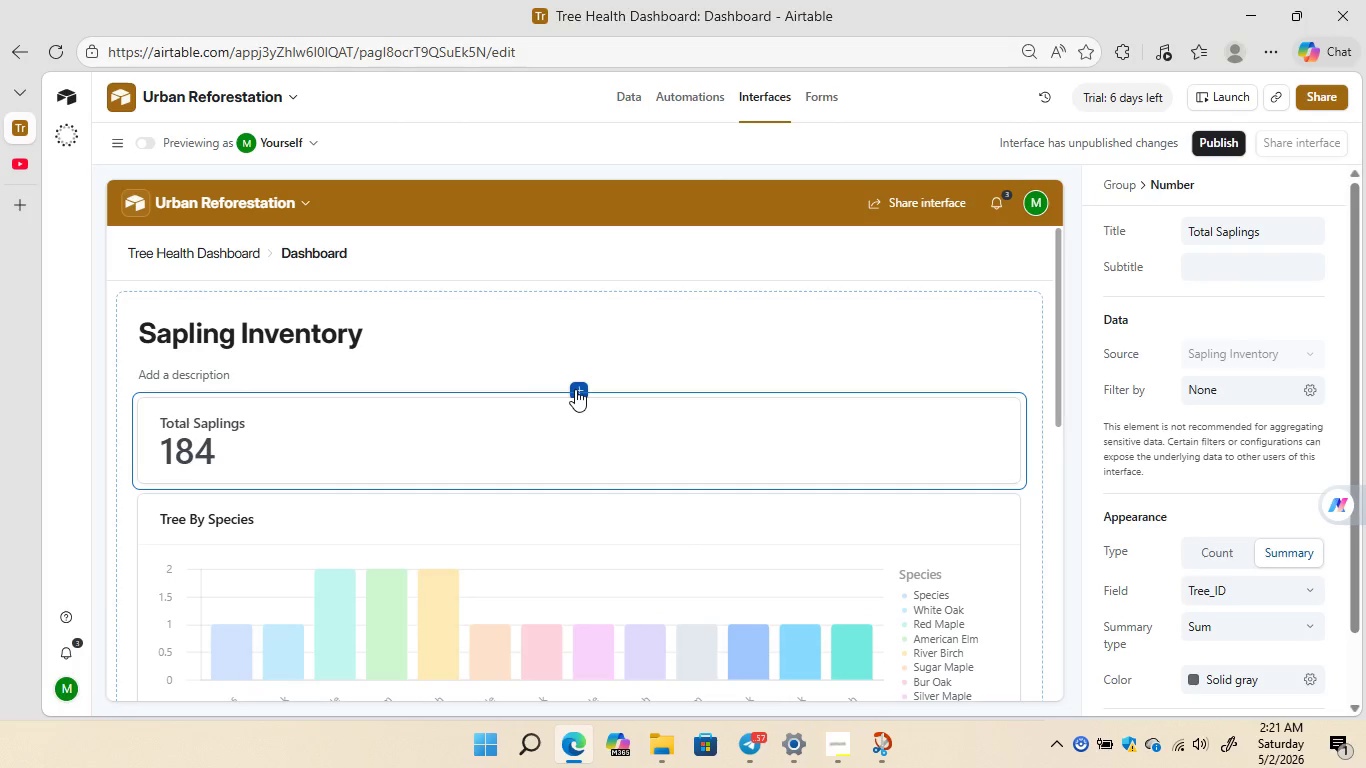 
left_click([575, 389])
 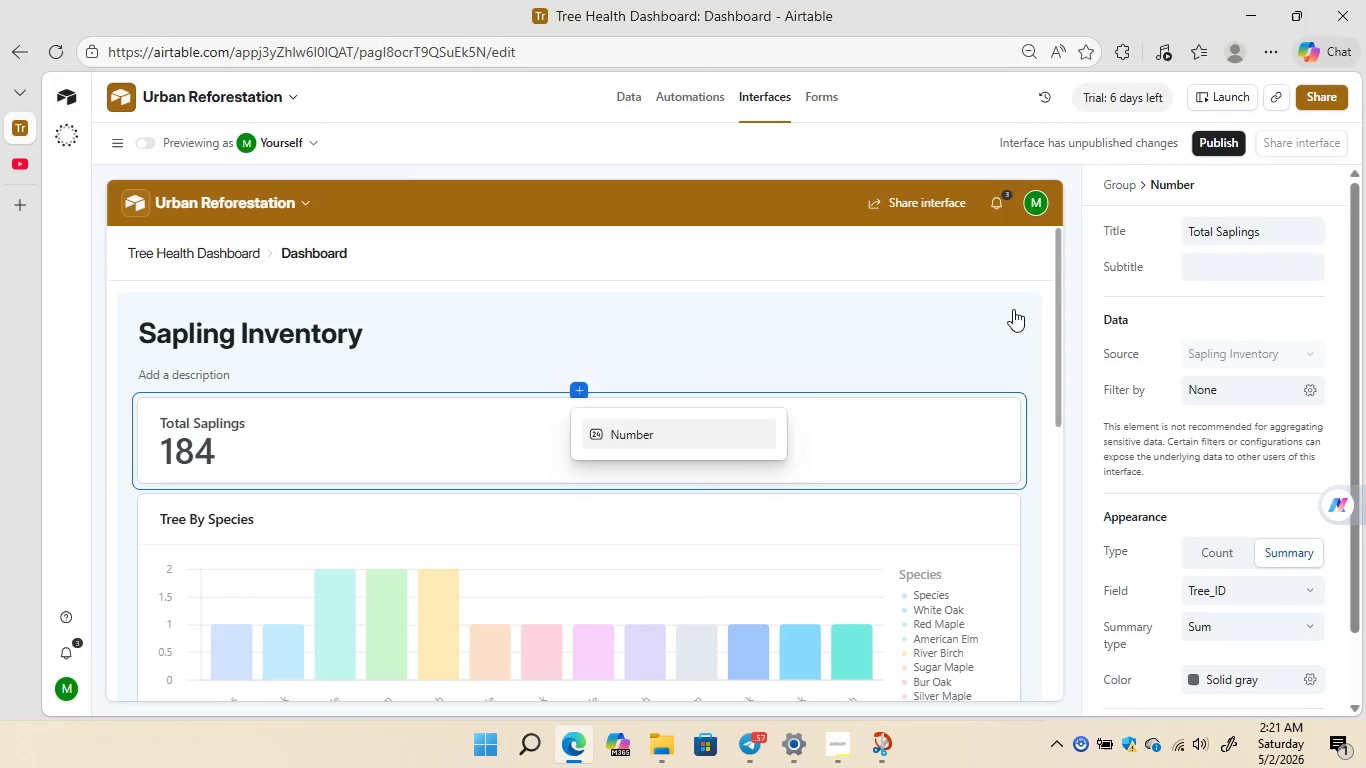 
left_click([1035, 251])
 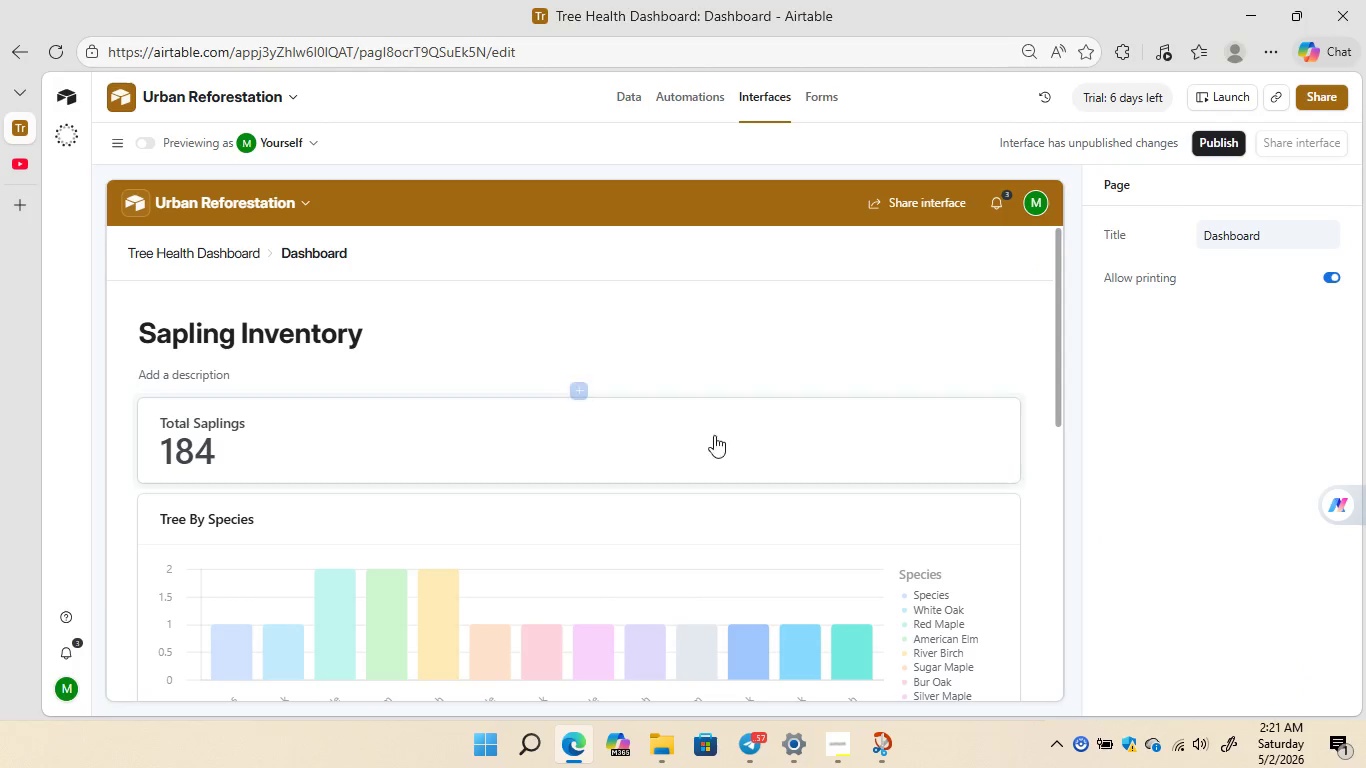 
left_click([708, 437])
 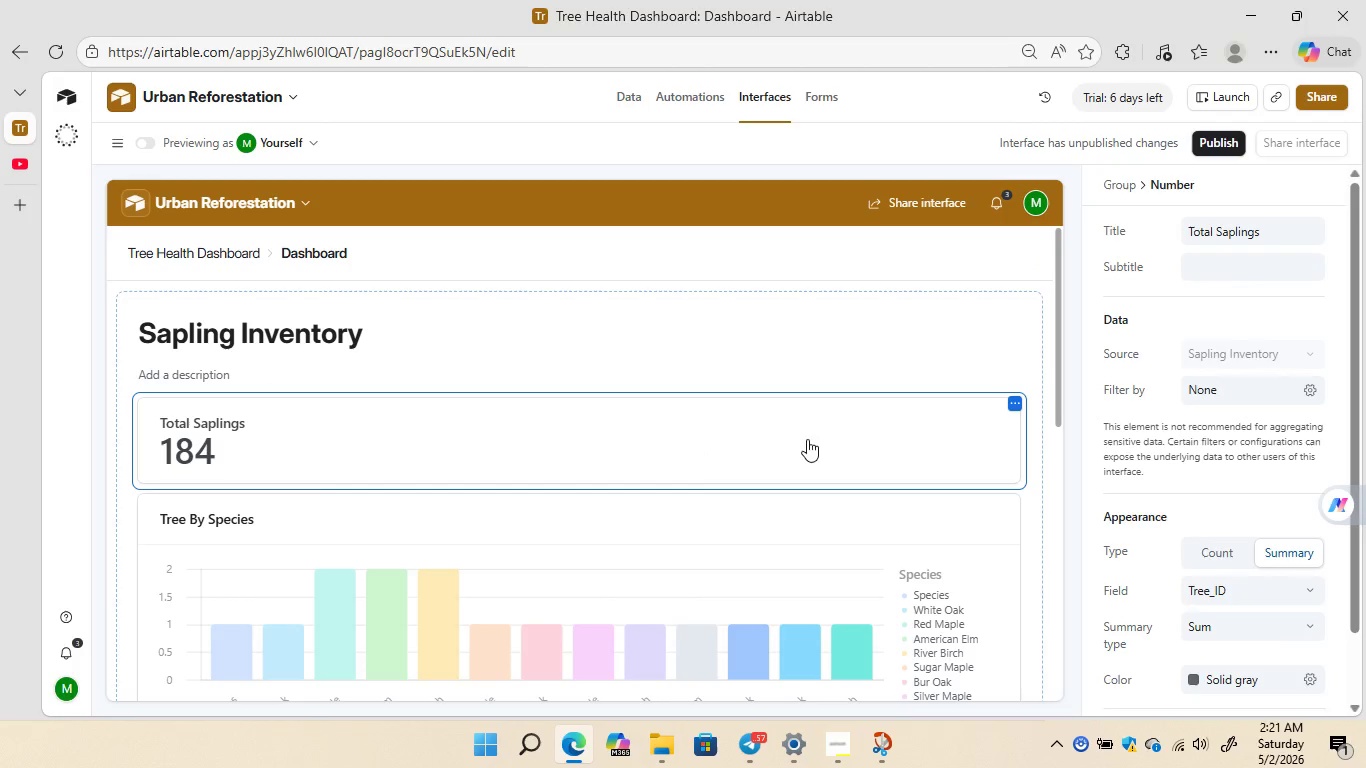 
mouse_move([1197, 517])
 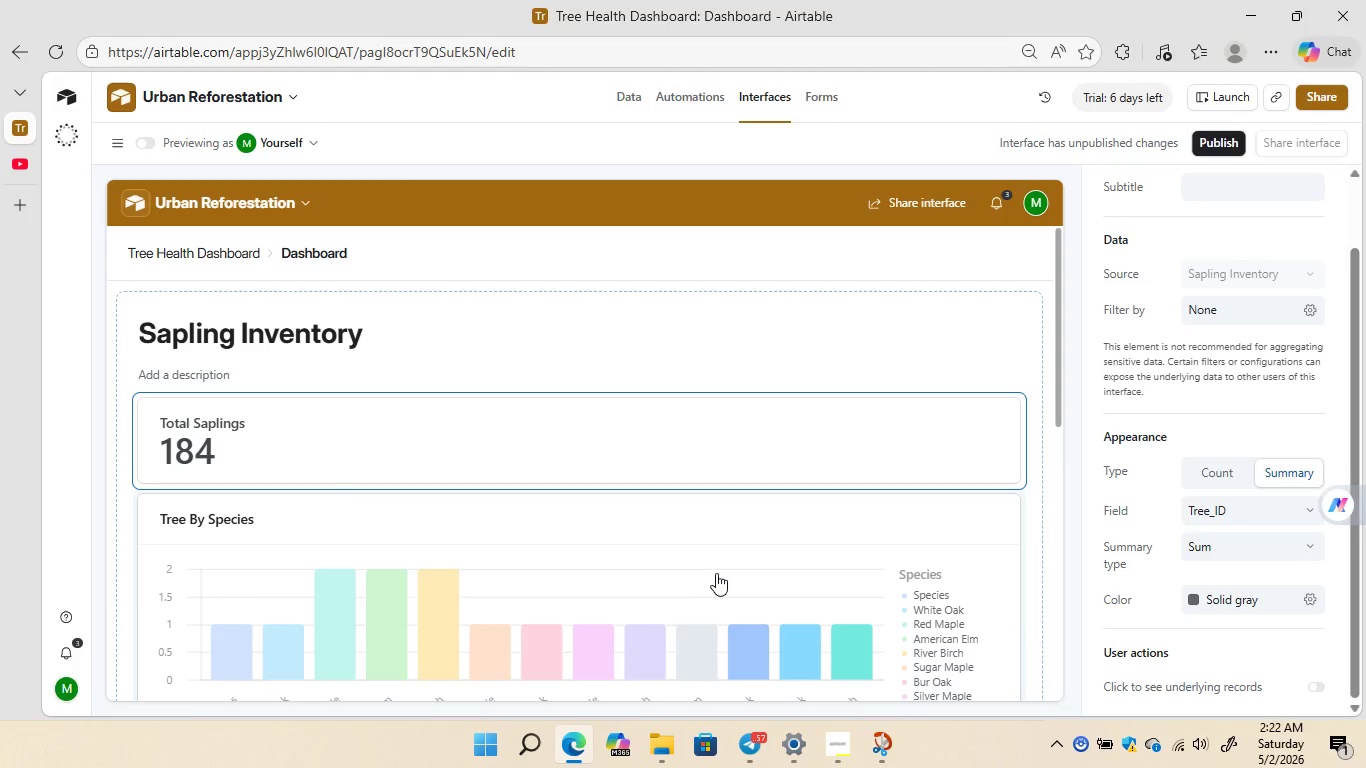 
left_click([716, 573])
 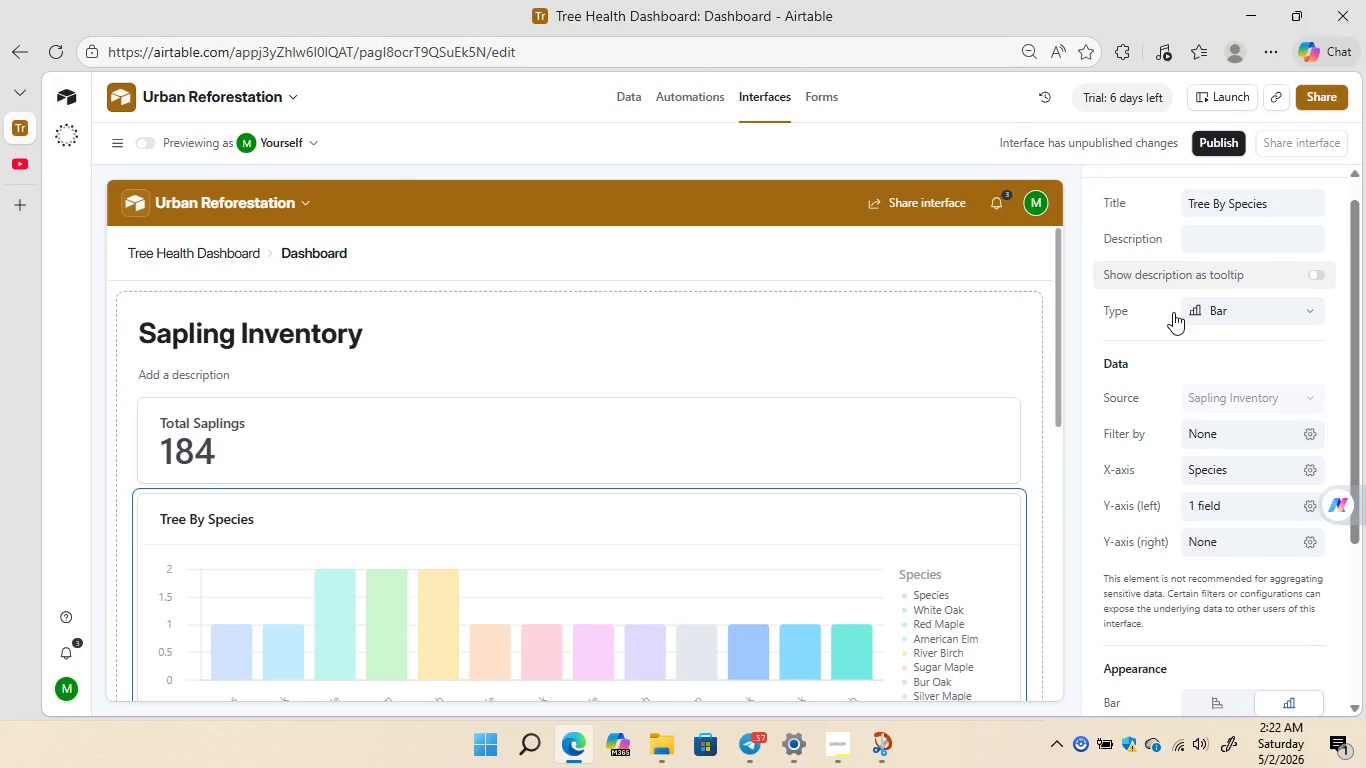 
mouse_move([1178, 499])
 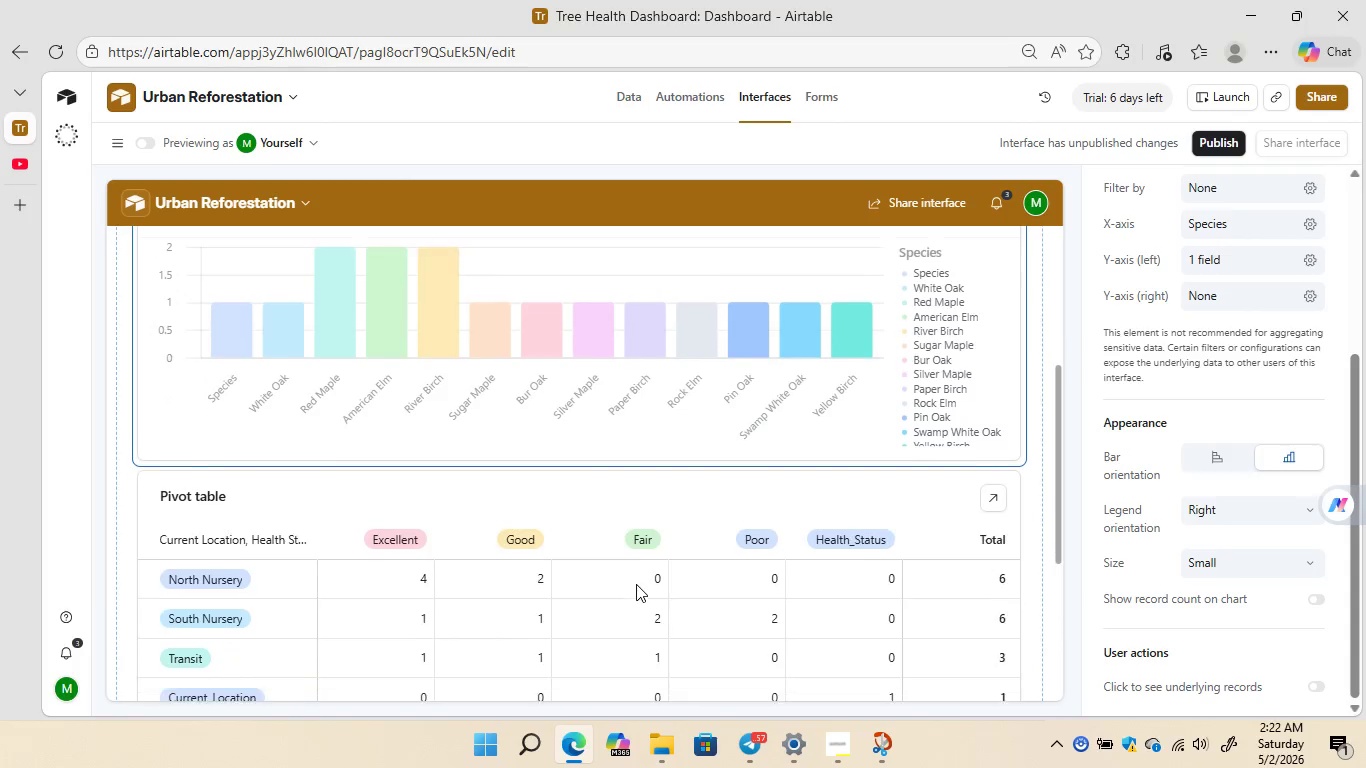 
wait(5.11)
 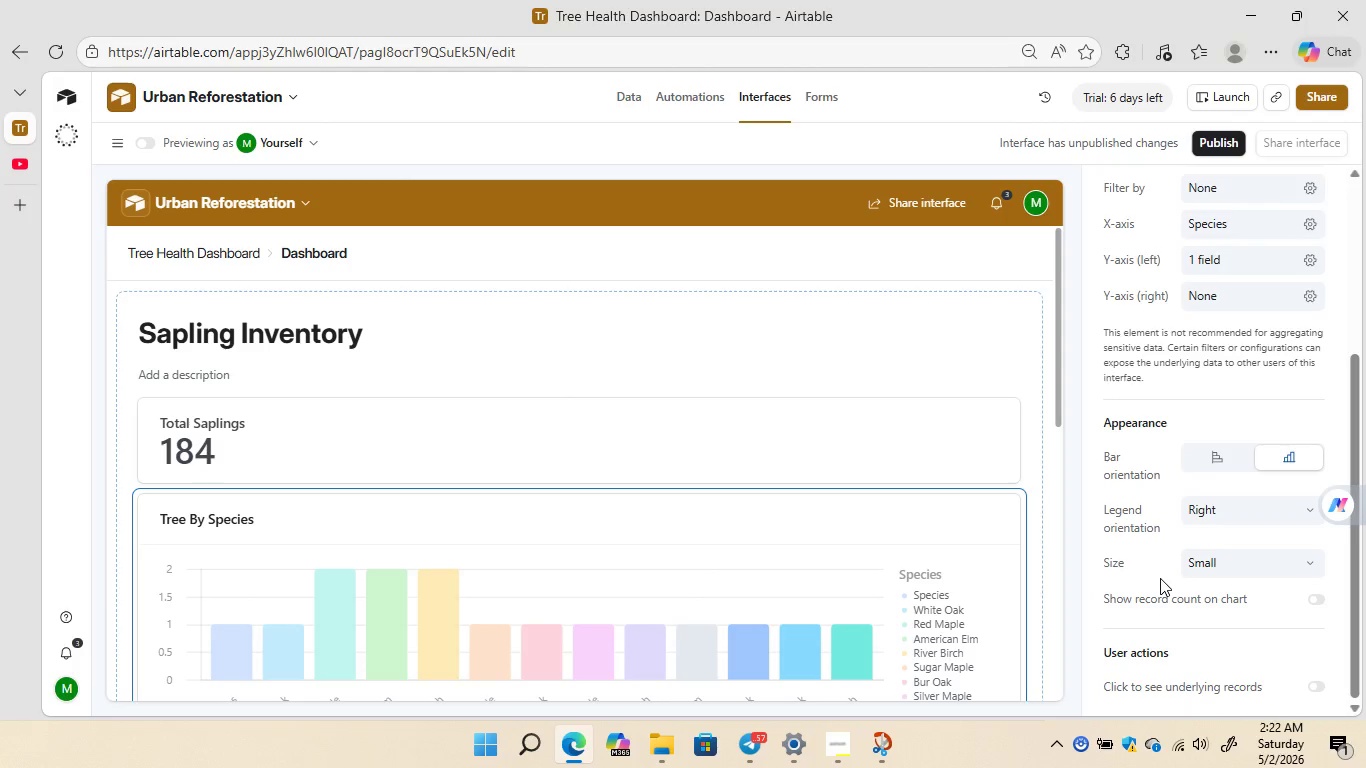 
left_click([609, 584])
 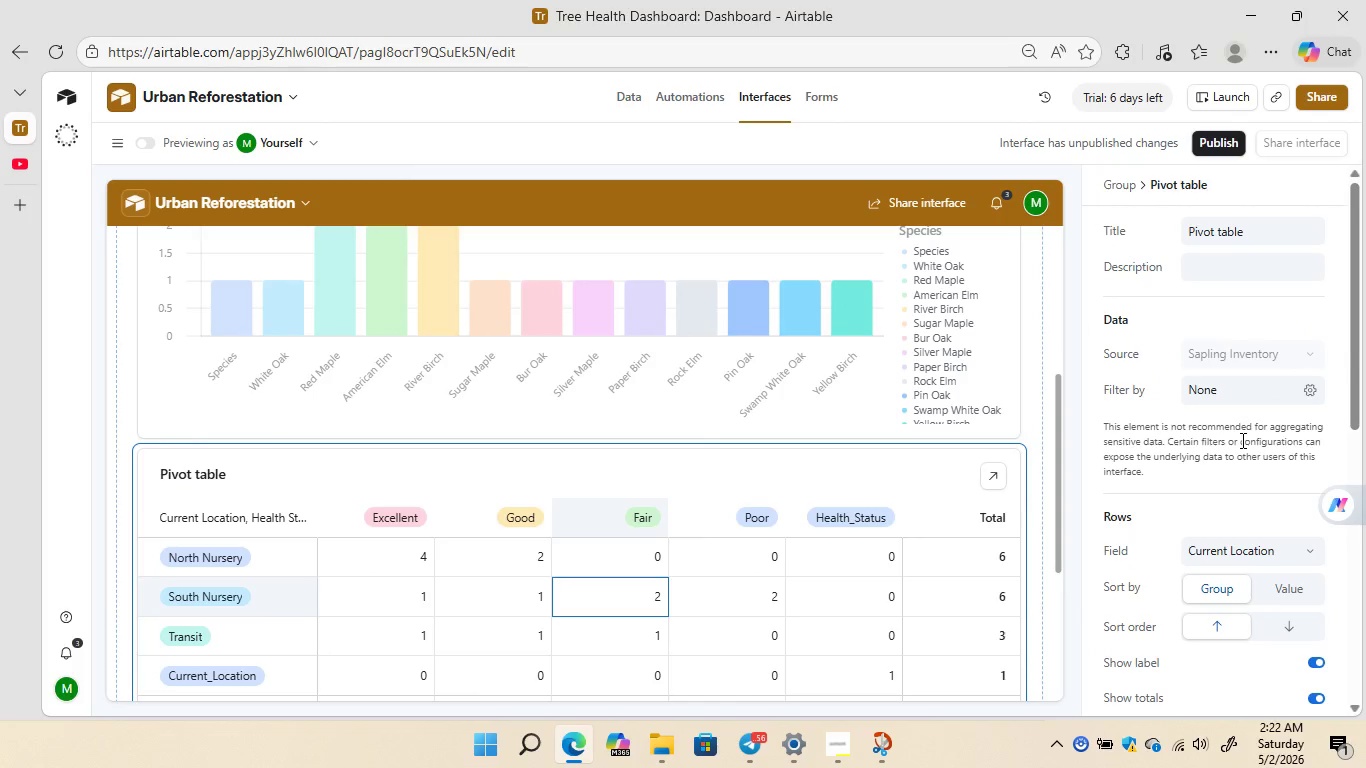 
wait(7.39)
 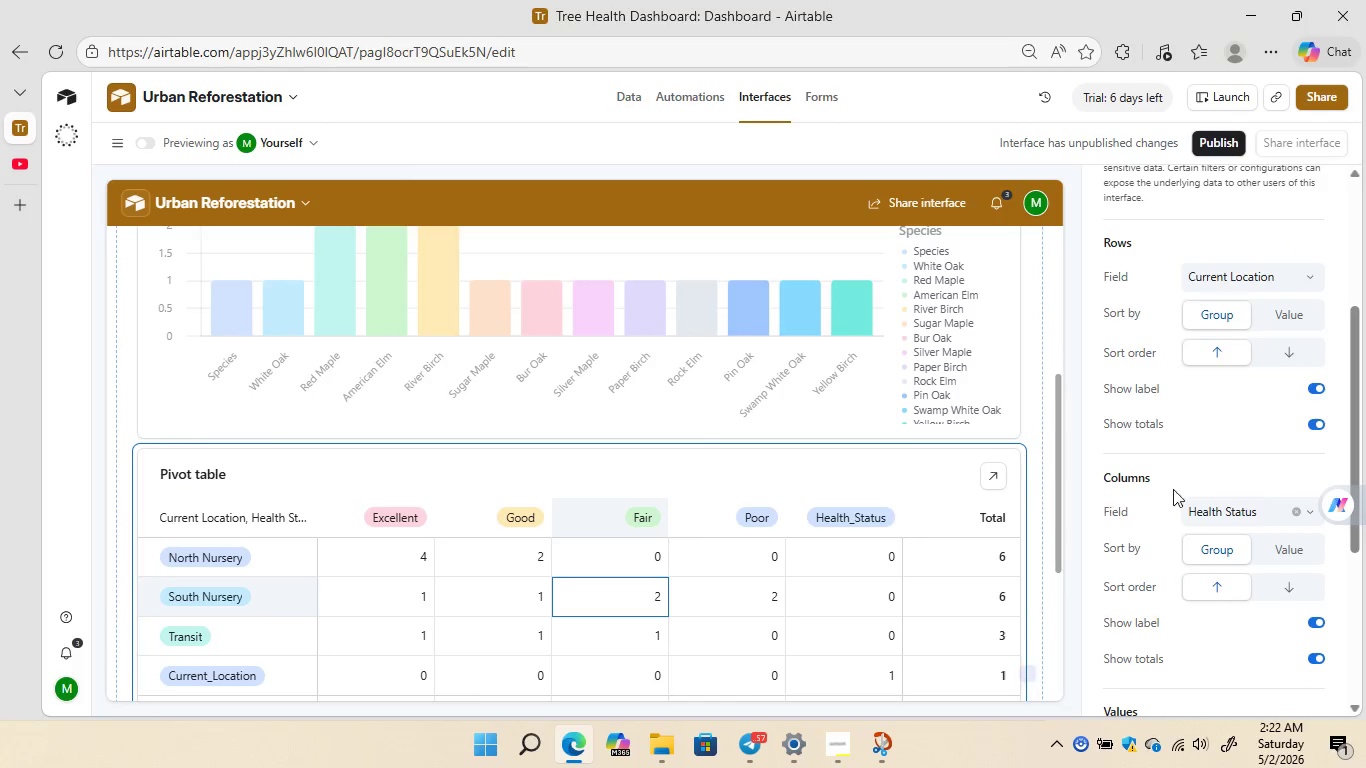 
left_click([642, 476])
 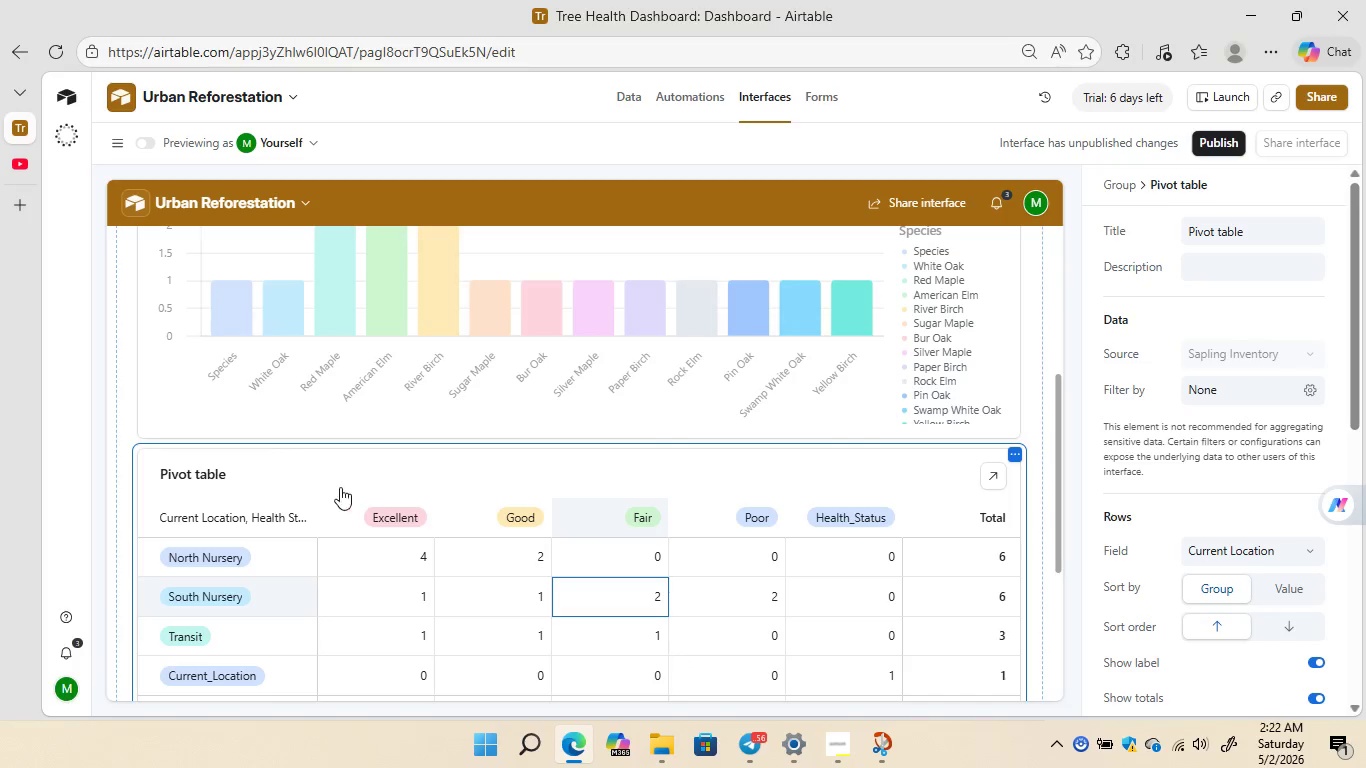 
left_click([327, 487])
 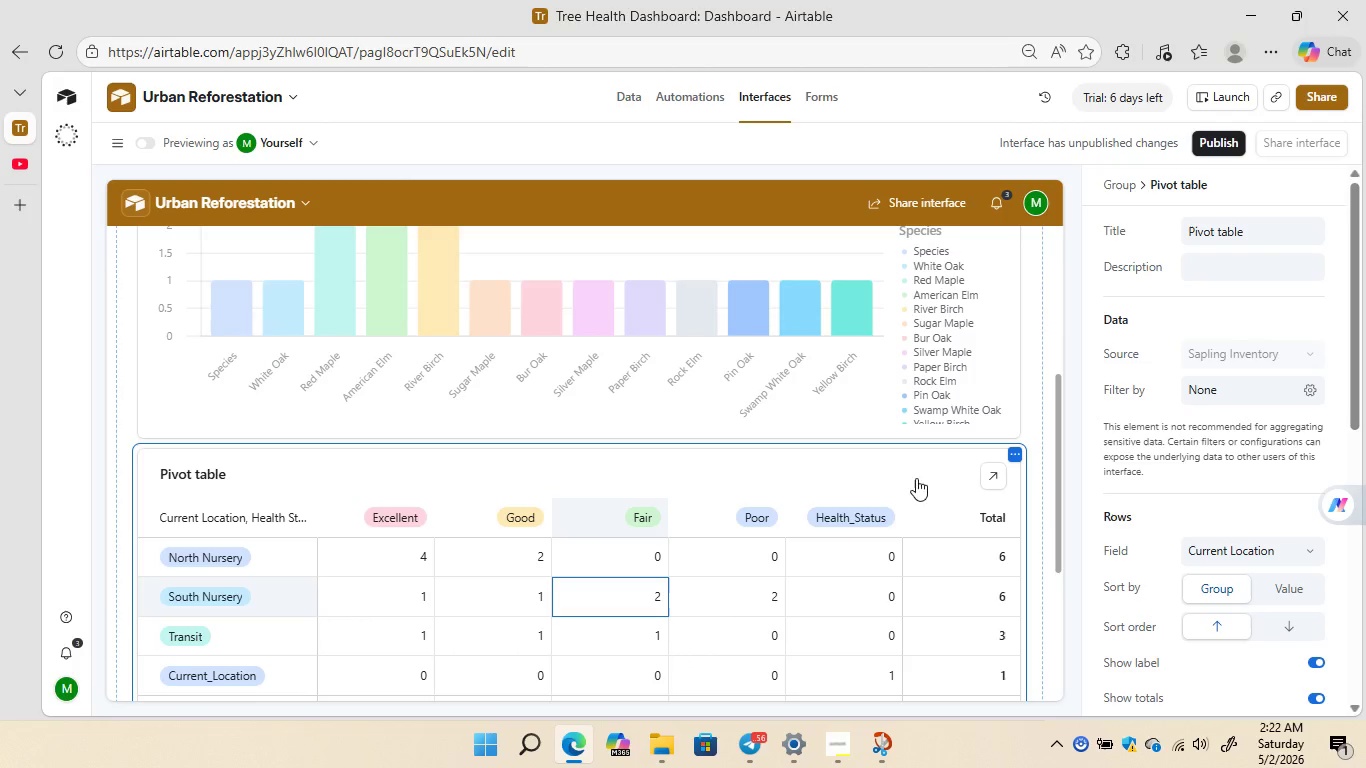 
mouse_move([934, 502])
 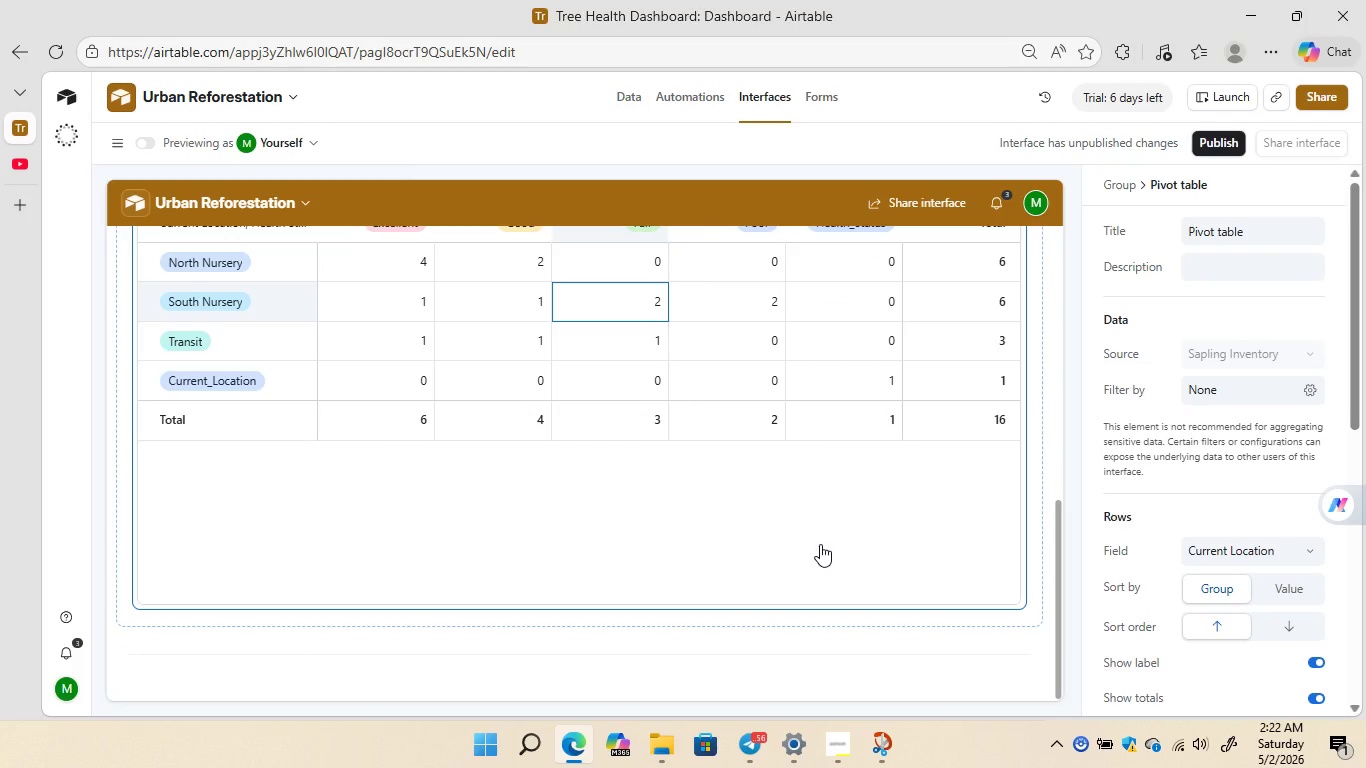 
left_click([820, 544])
 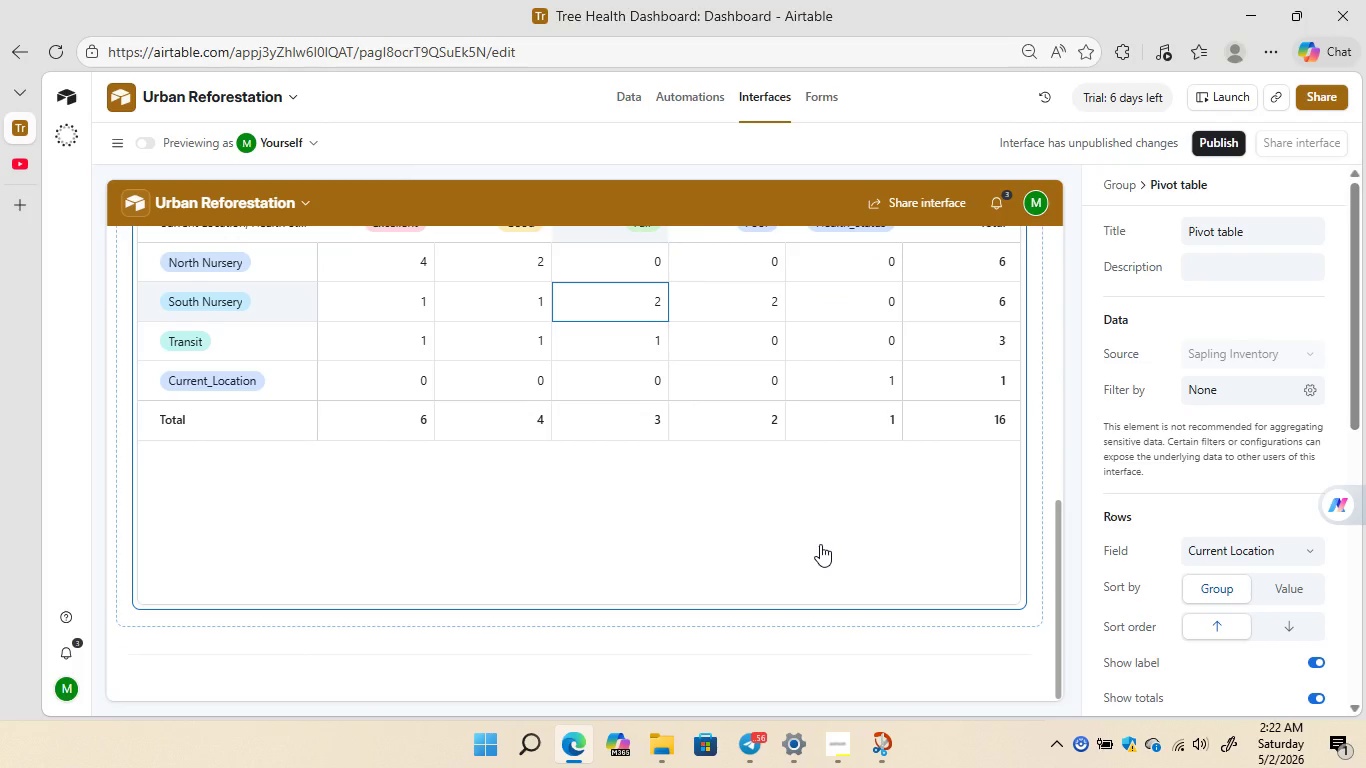 
right_click([820, 544])
 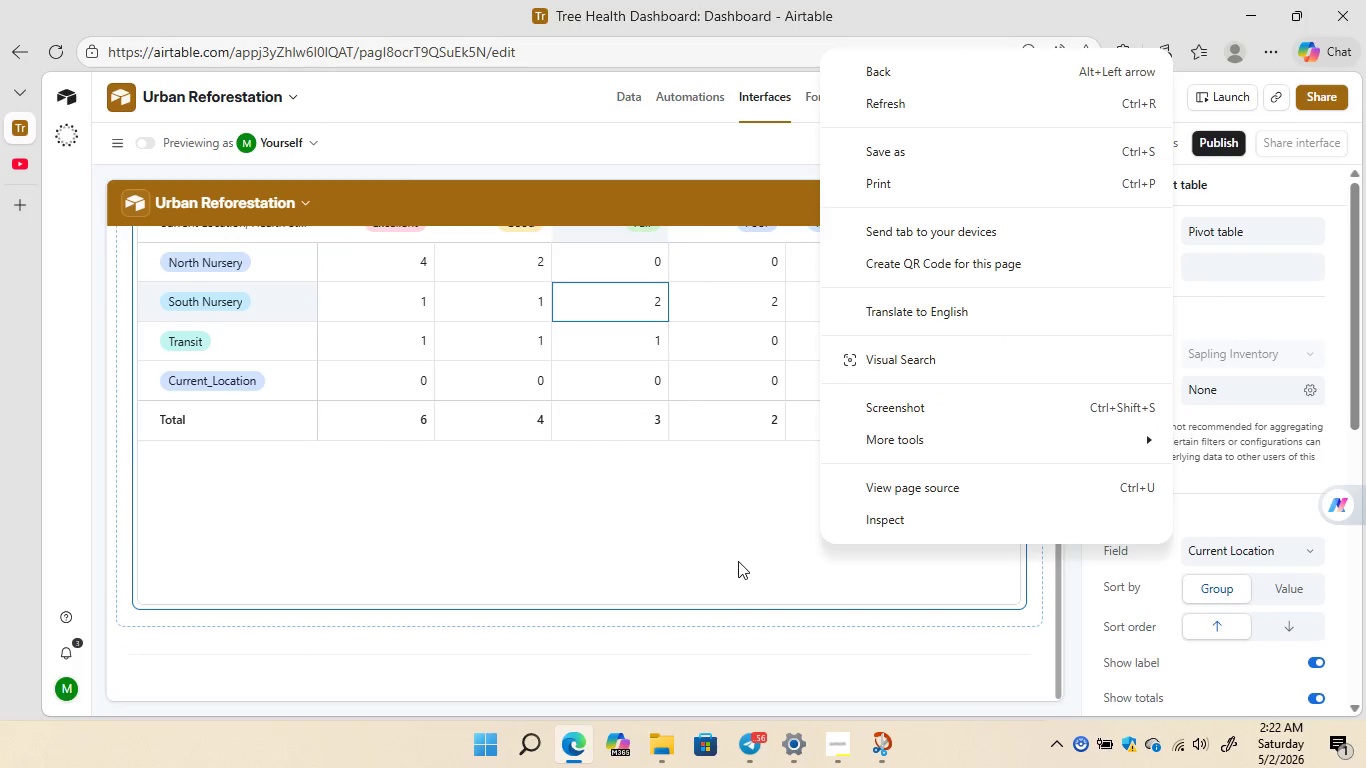 
left_click([738, 561])
 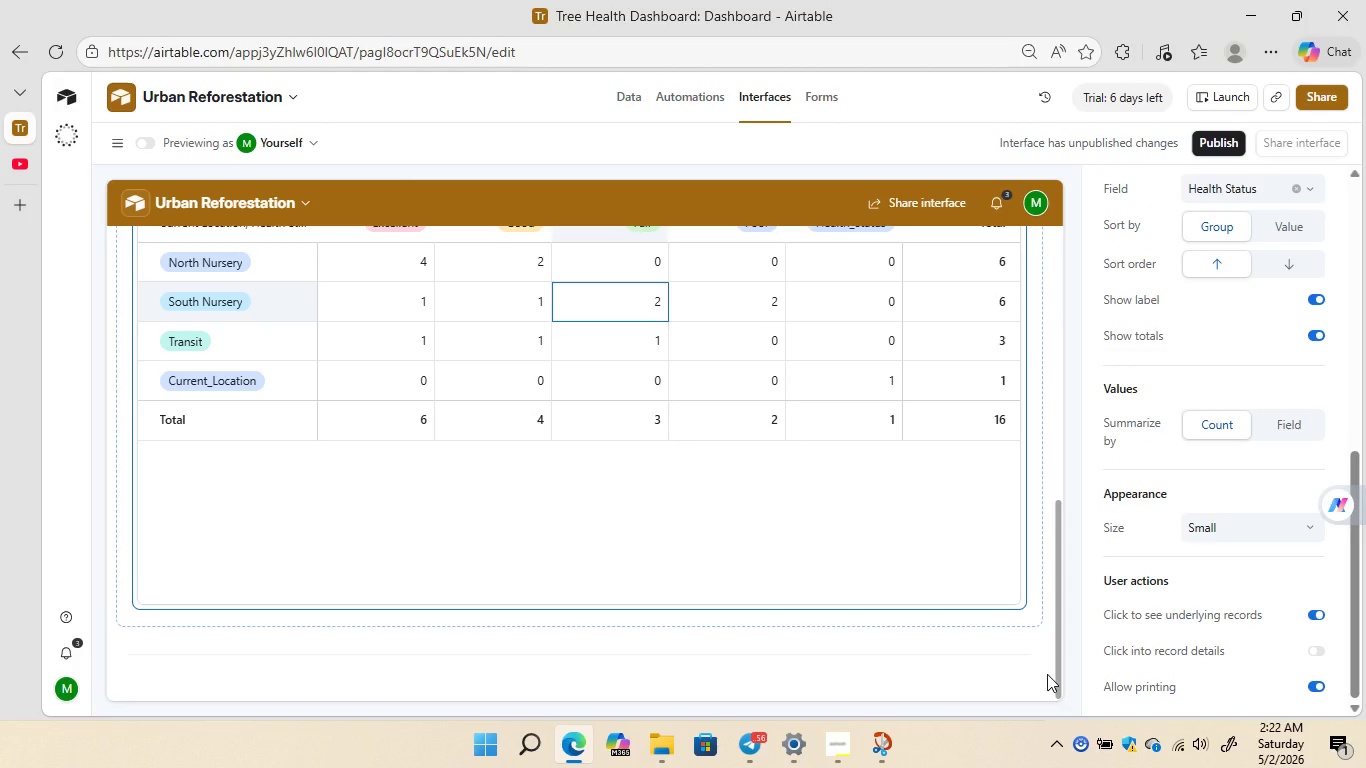 
wait(14.77)
 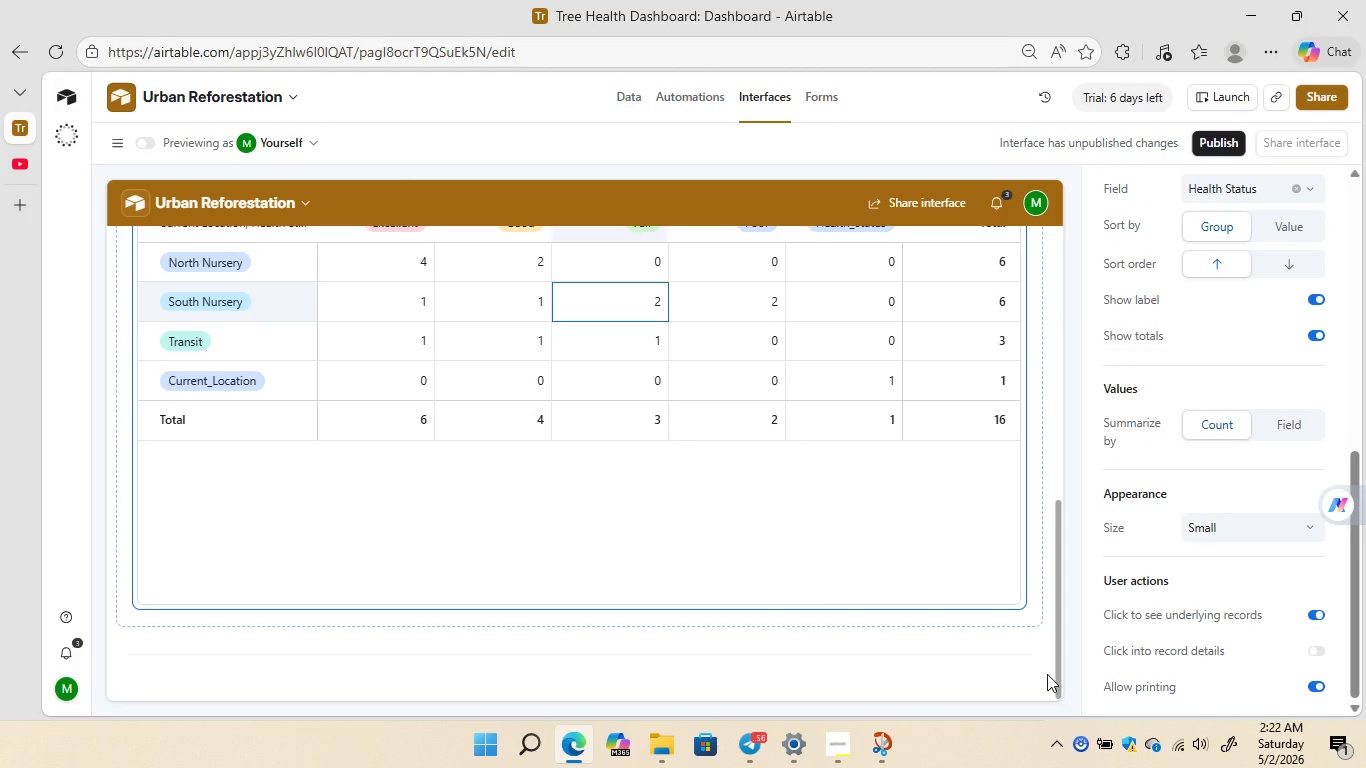 
left_click([575, 605])
 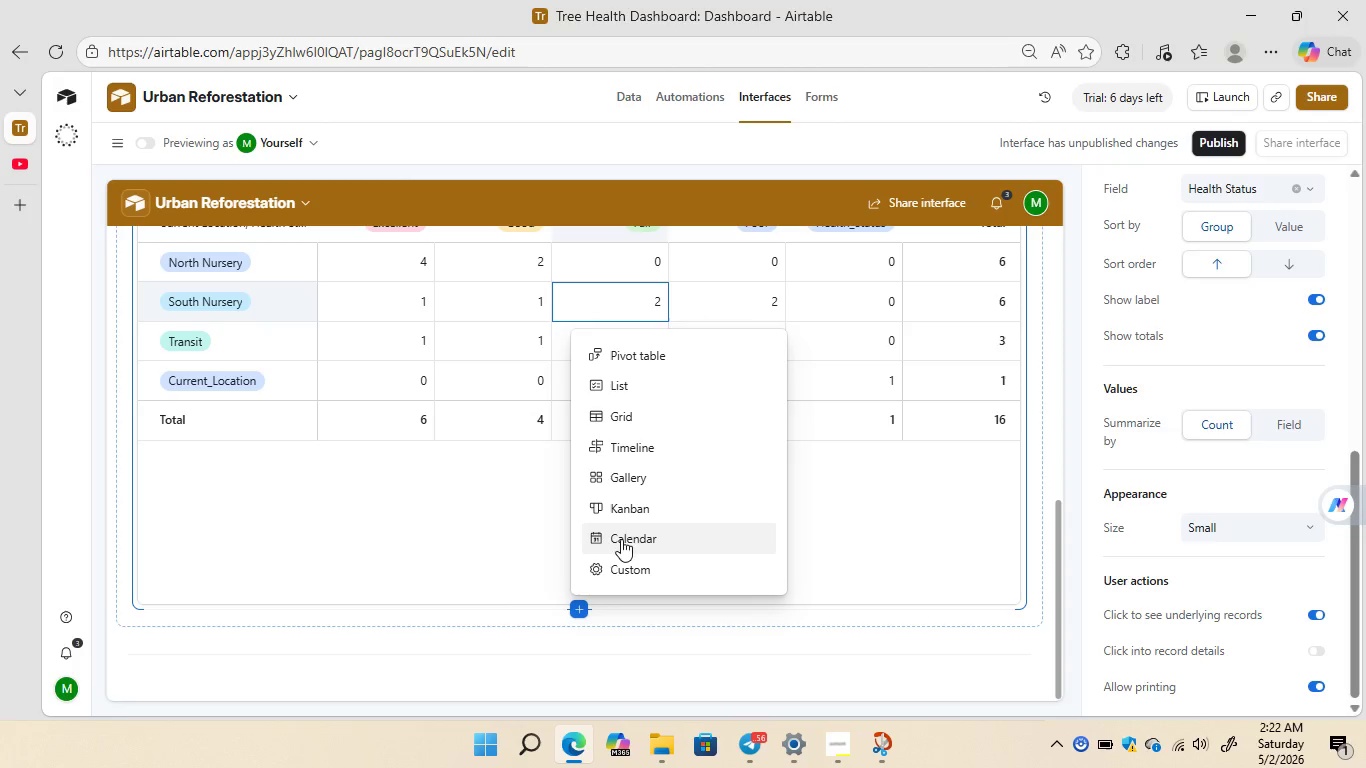 
wait(8.55)
 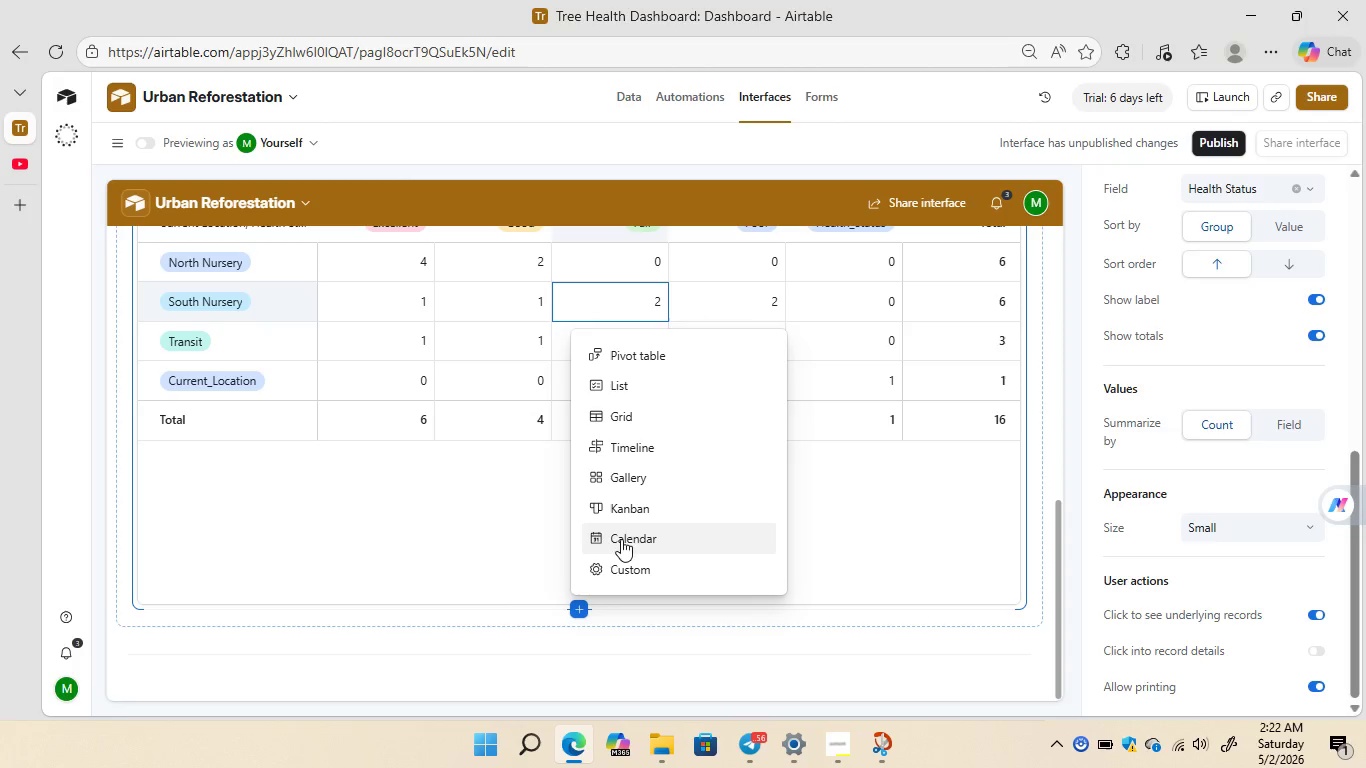 
left_click([629, 566])
 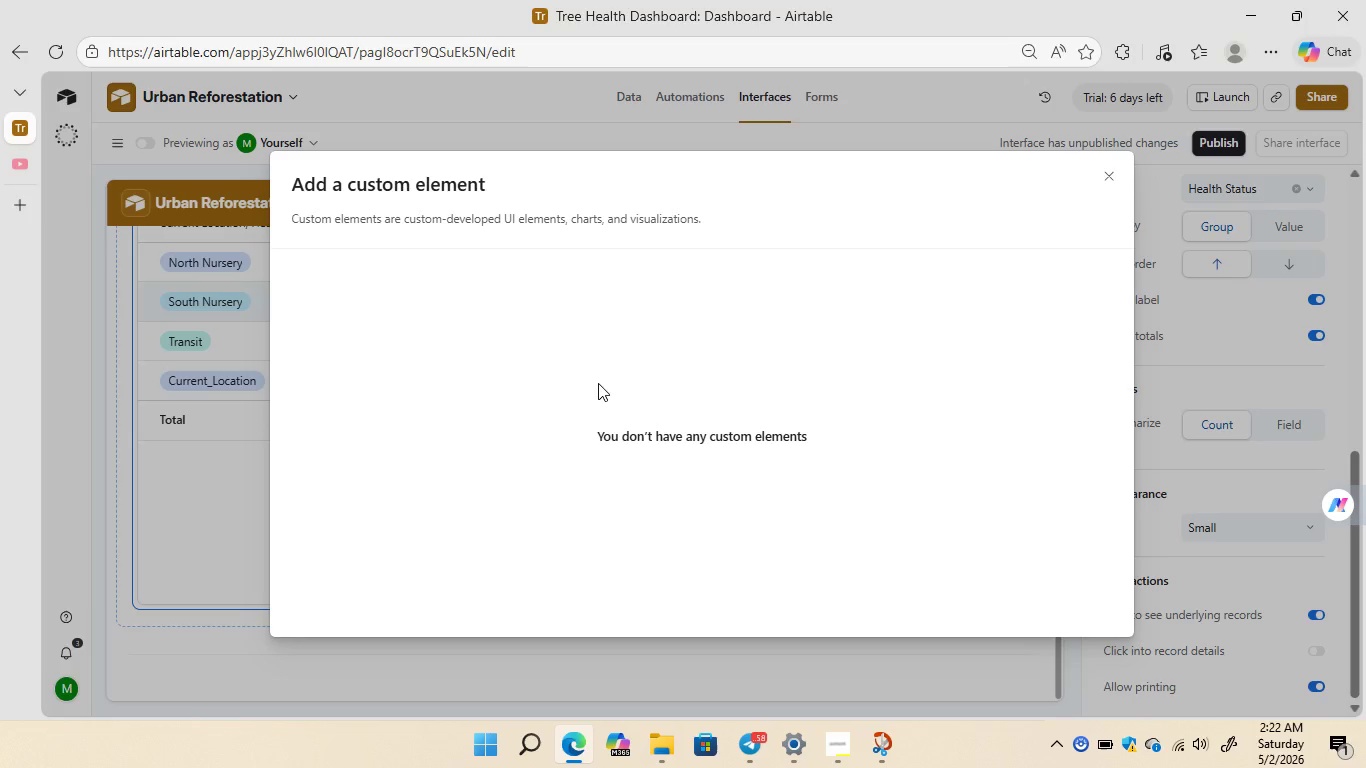 
wait(9.19)
 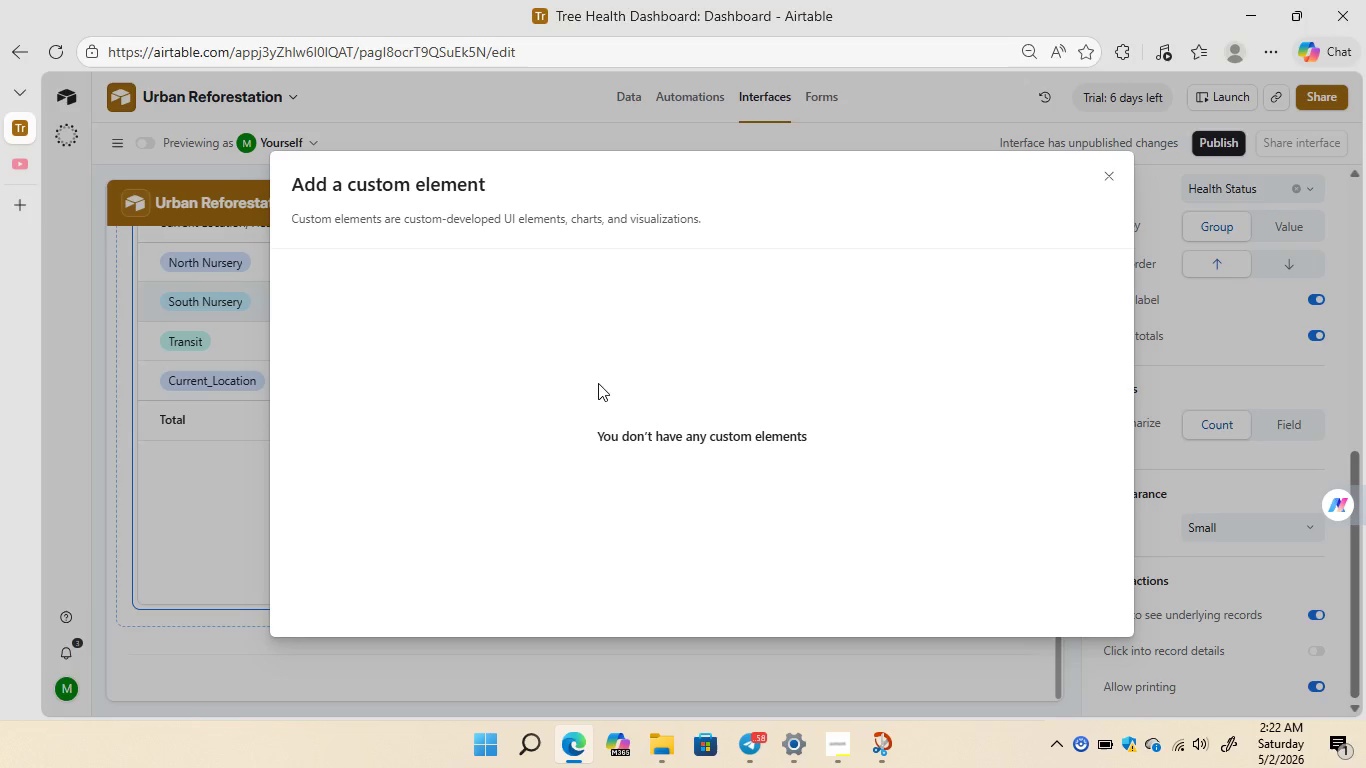 
left_click([1108, 169])
 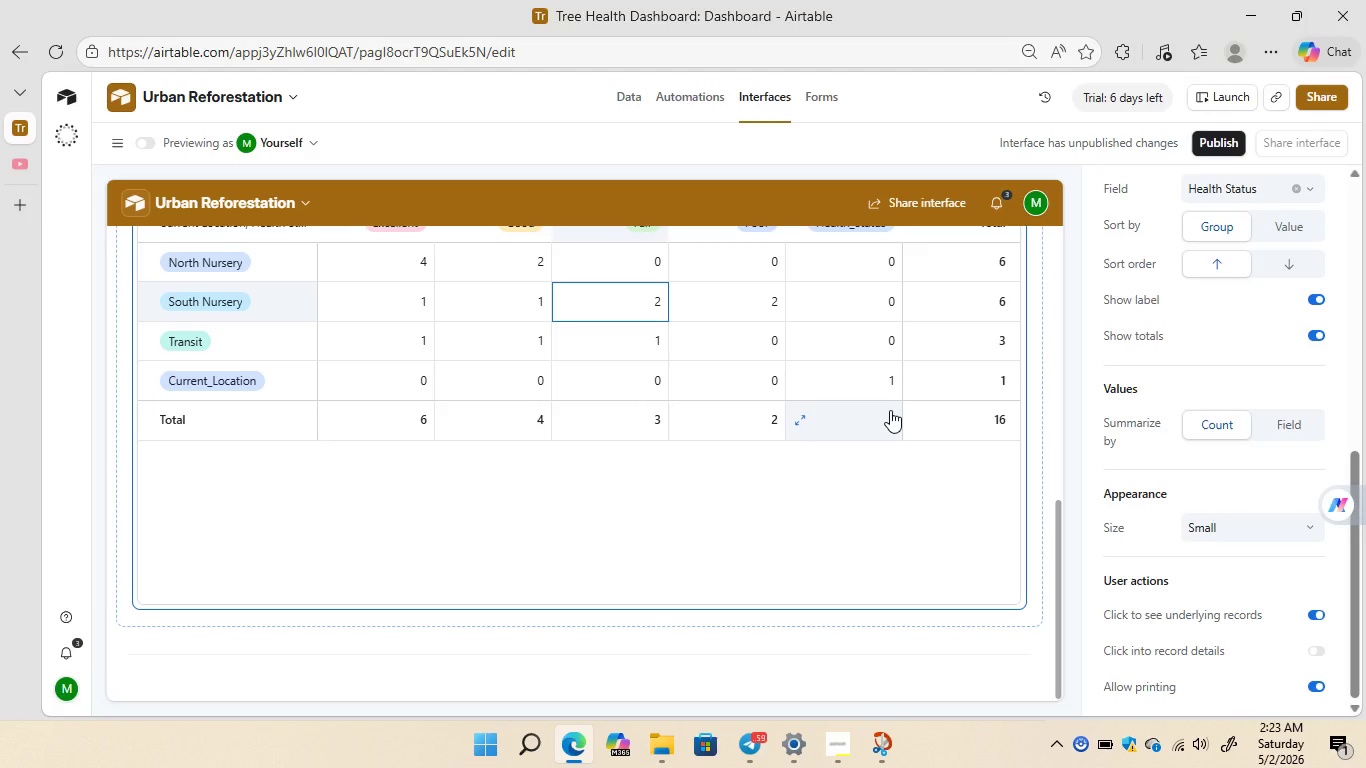 
wait(20.88)
 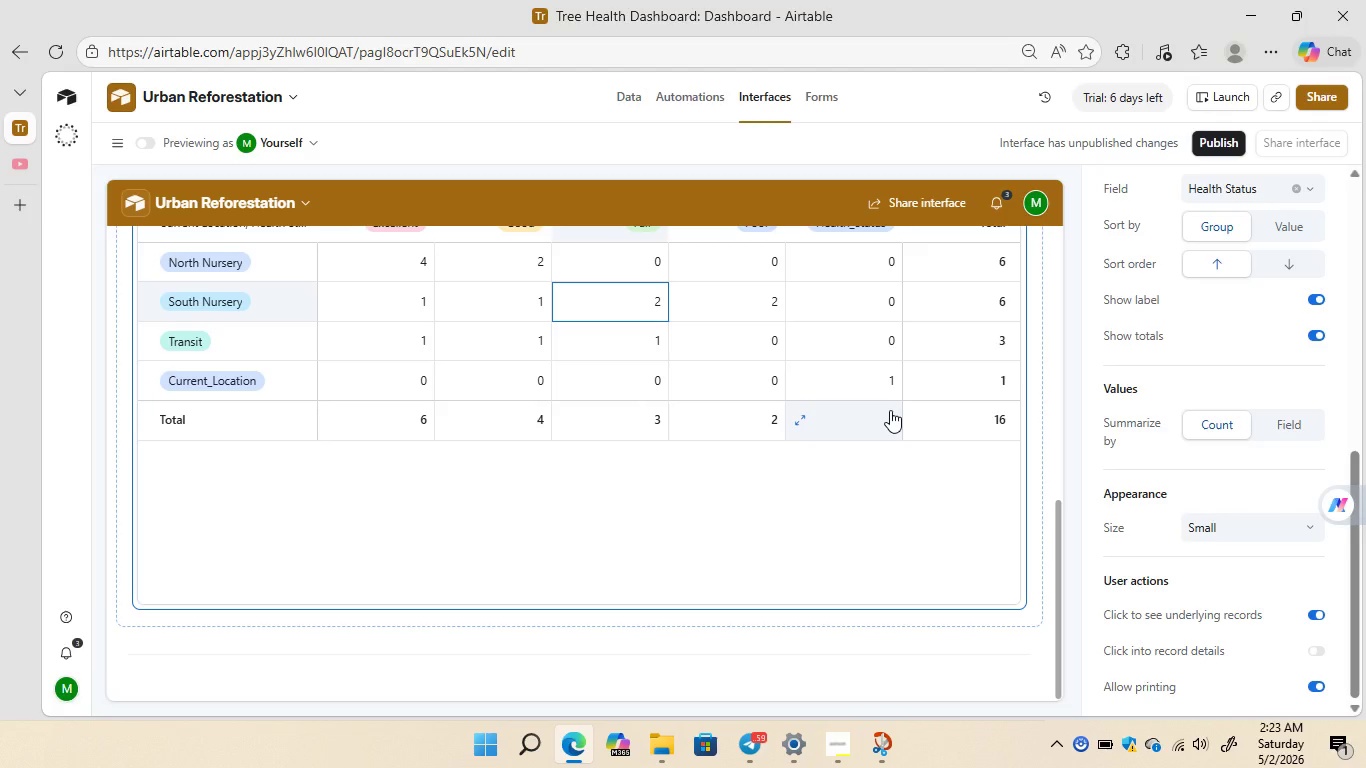 
left_click([576, 436])
 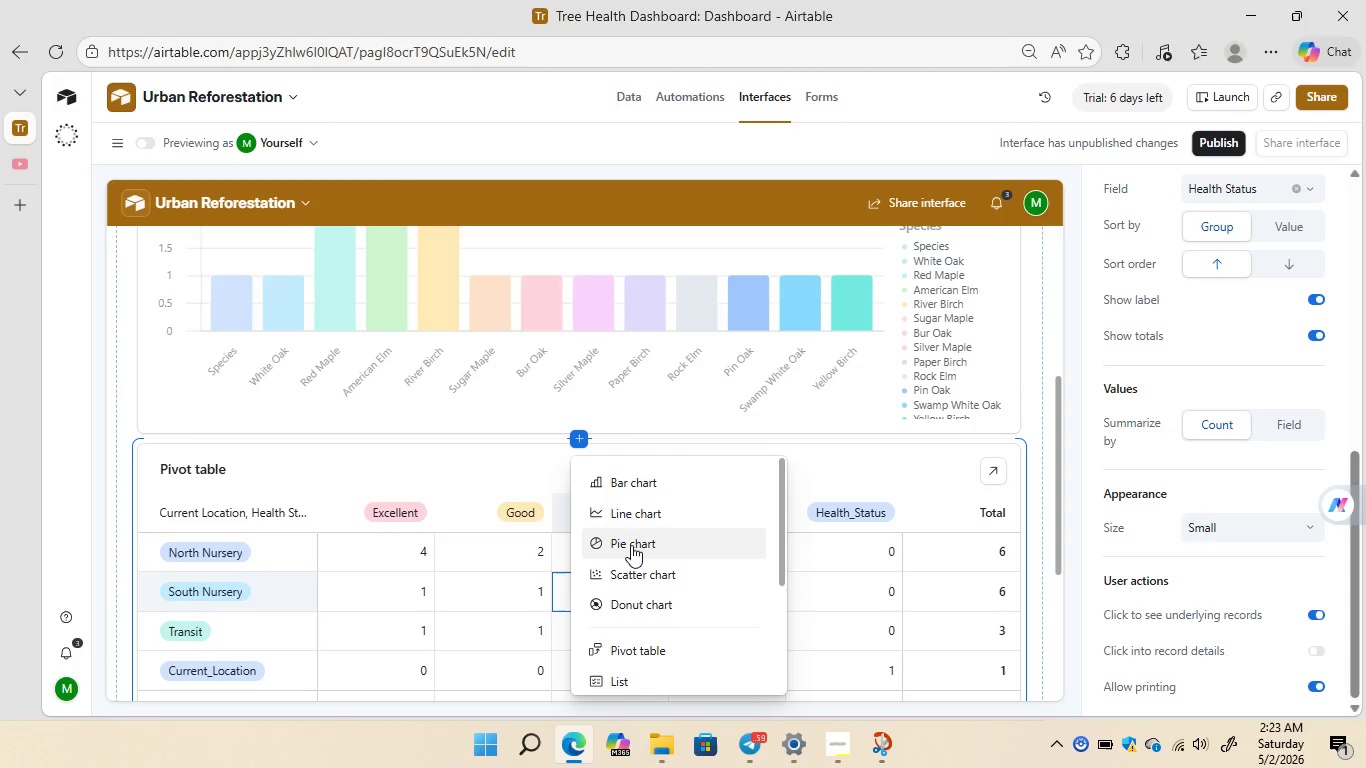 
wait(6.06)
 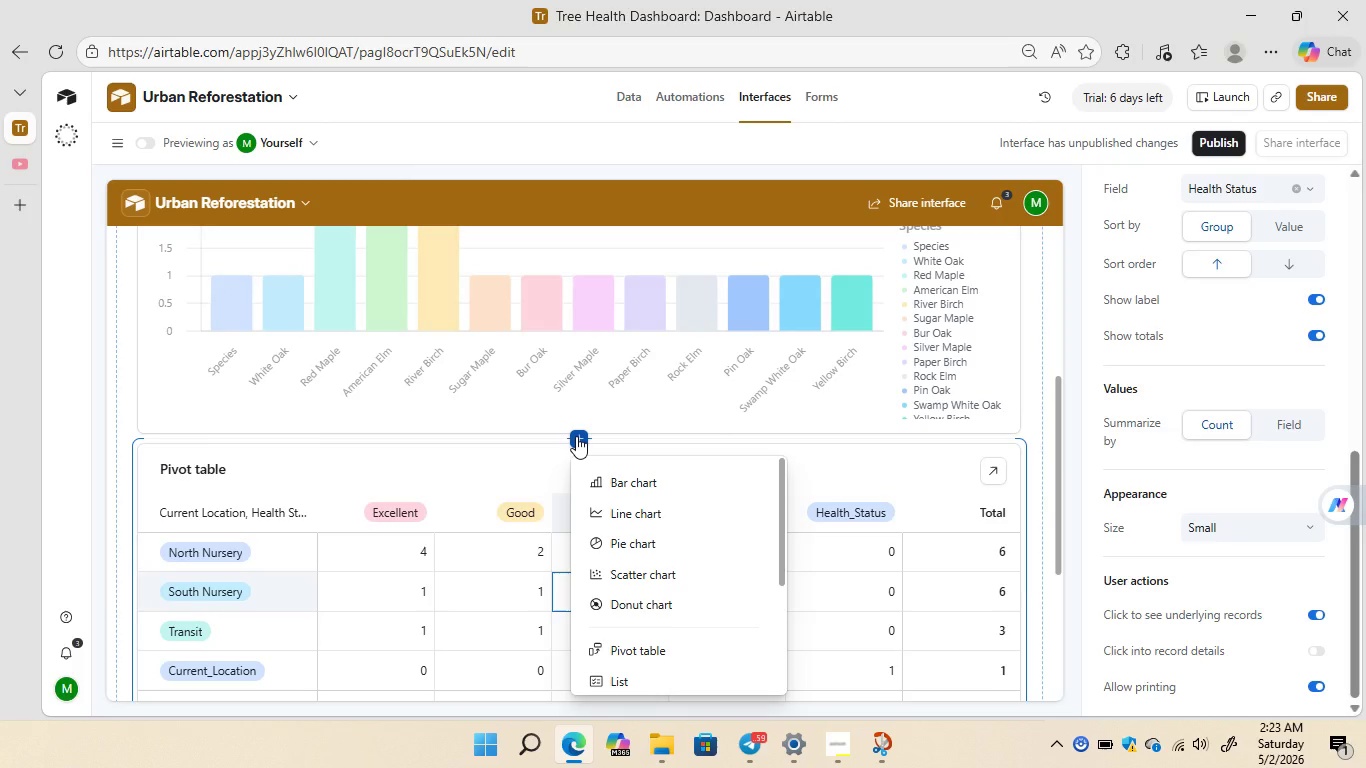 
left_click([631, 545])
 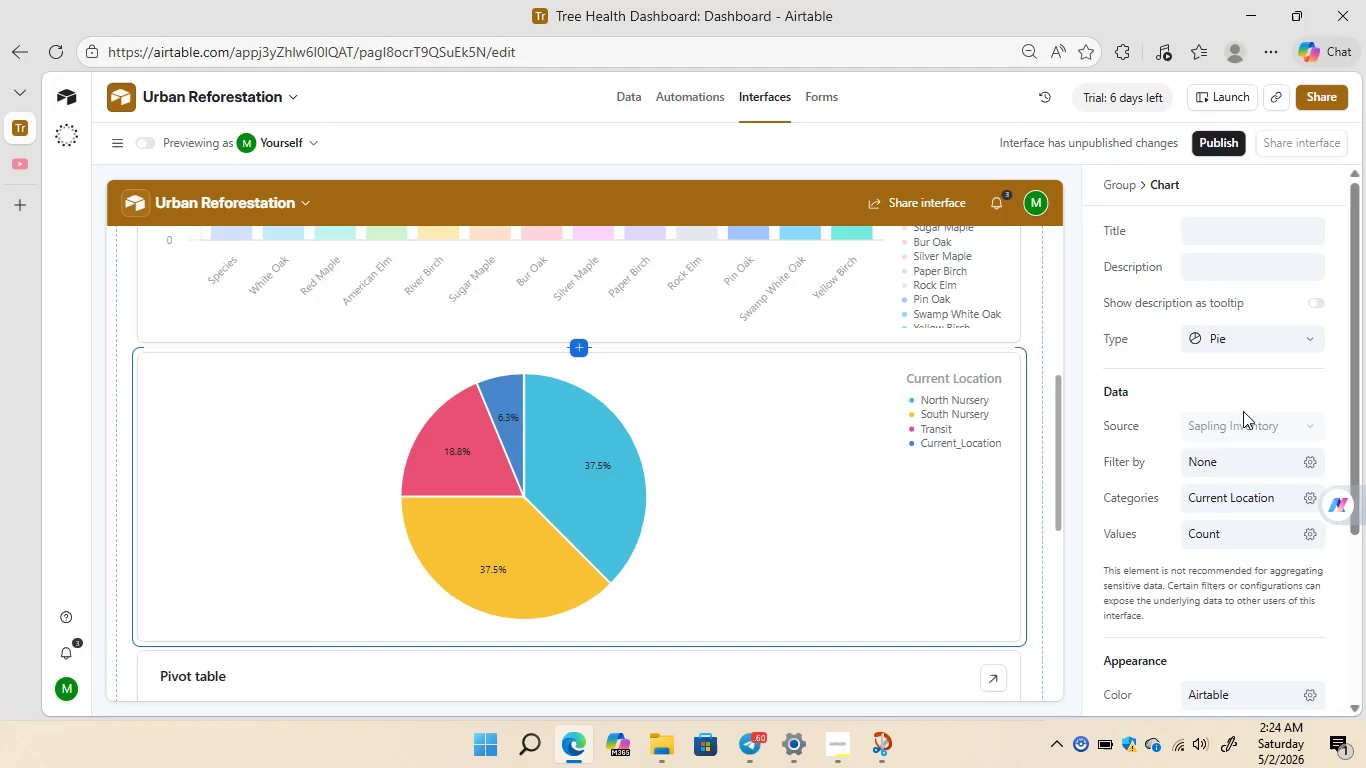 
wait(45.08)
 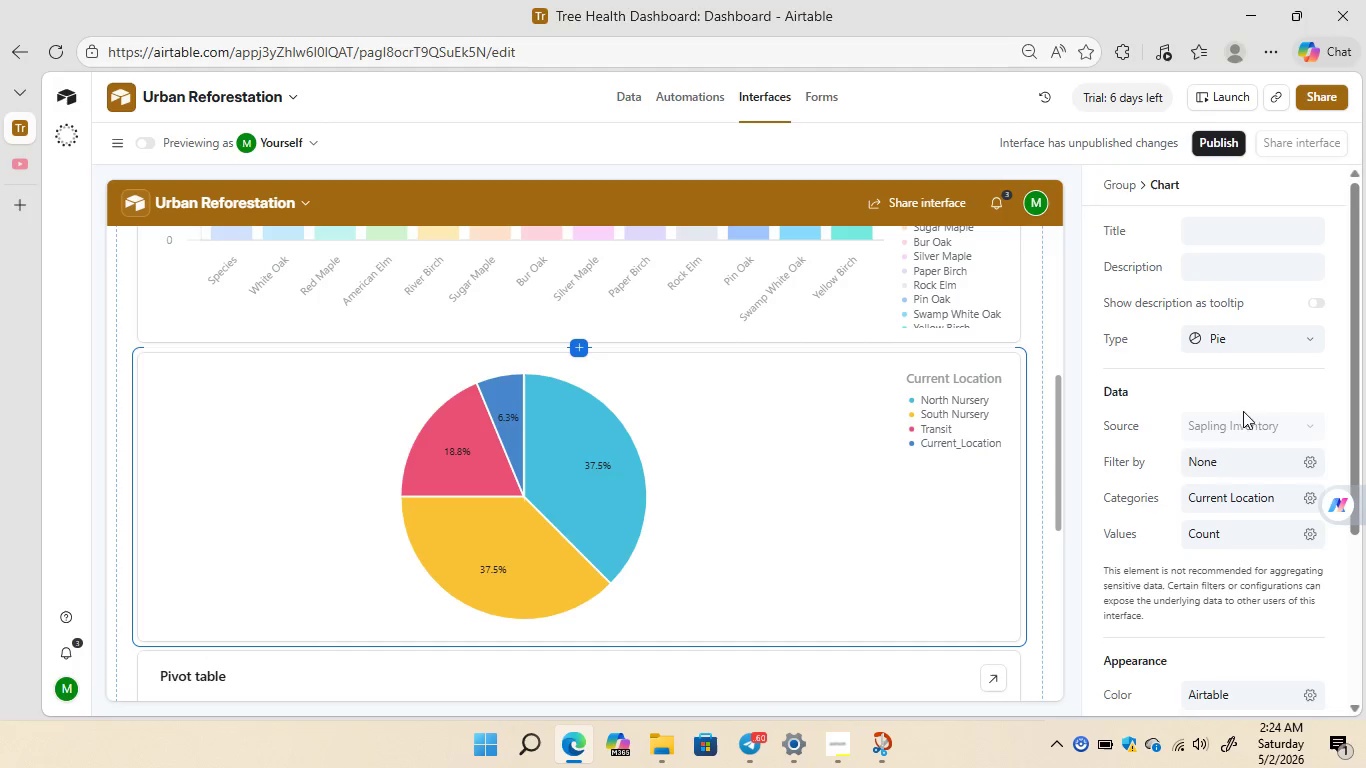 
left_click([1301, 499])
 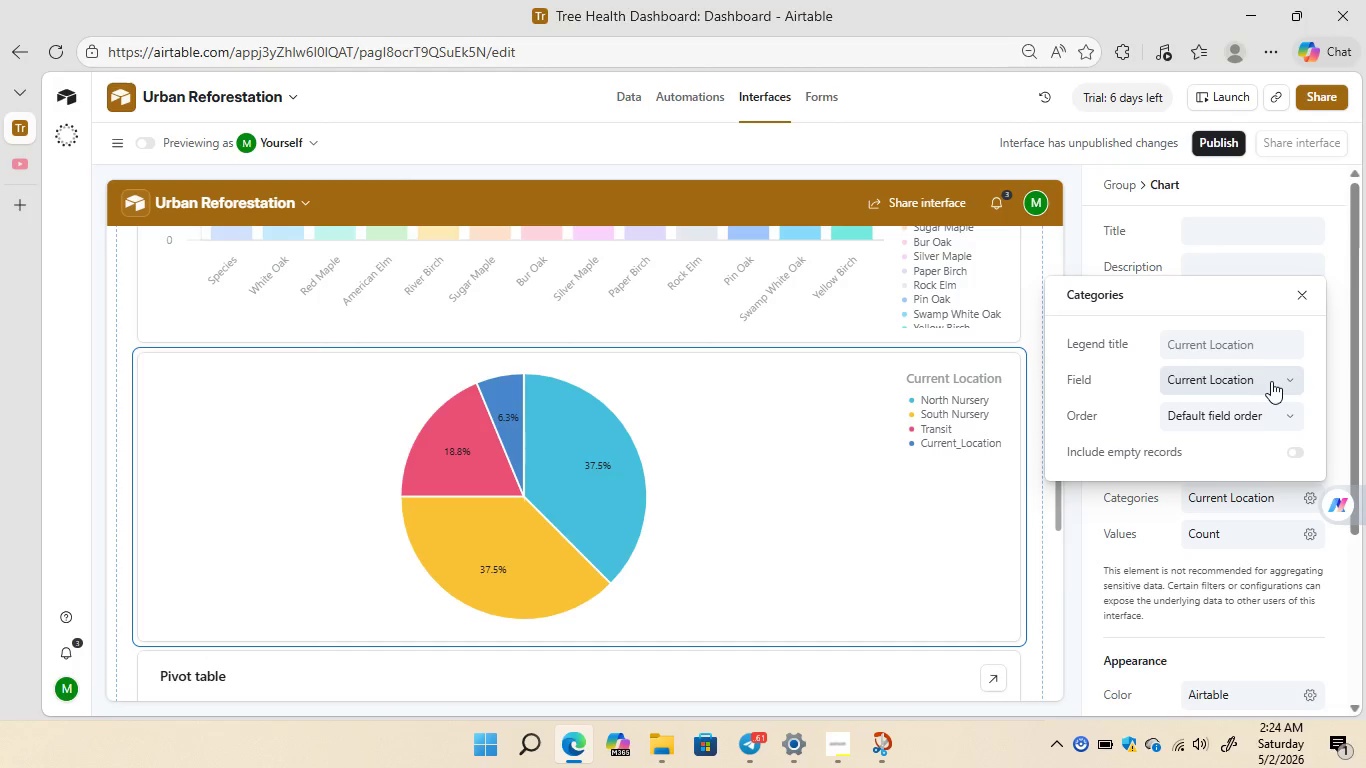 
left_click([1271, 381])
 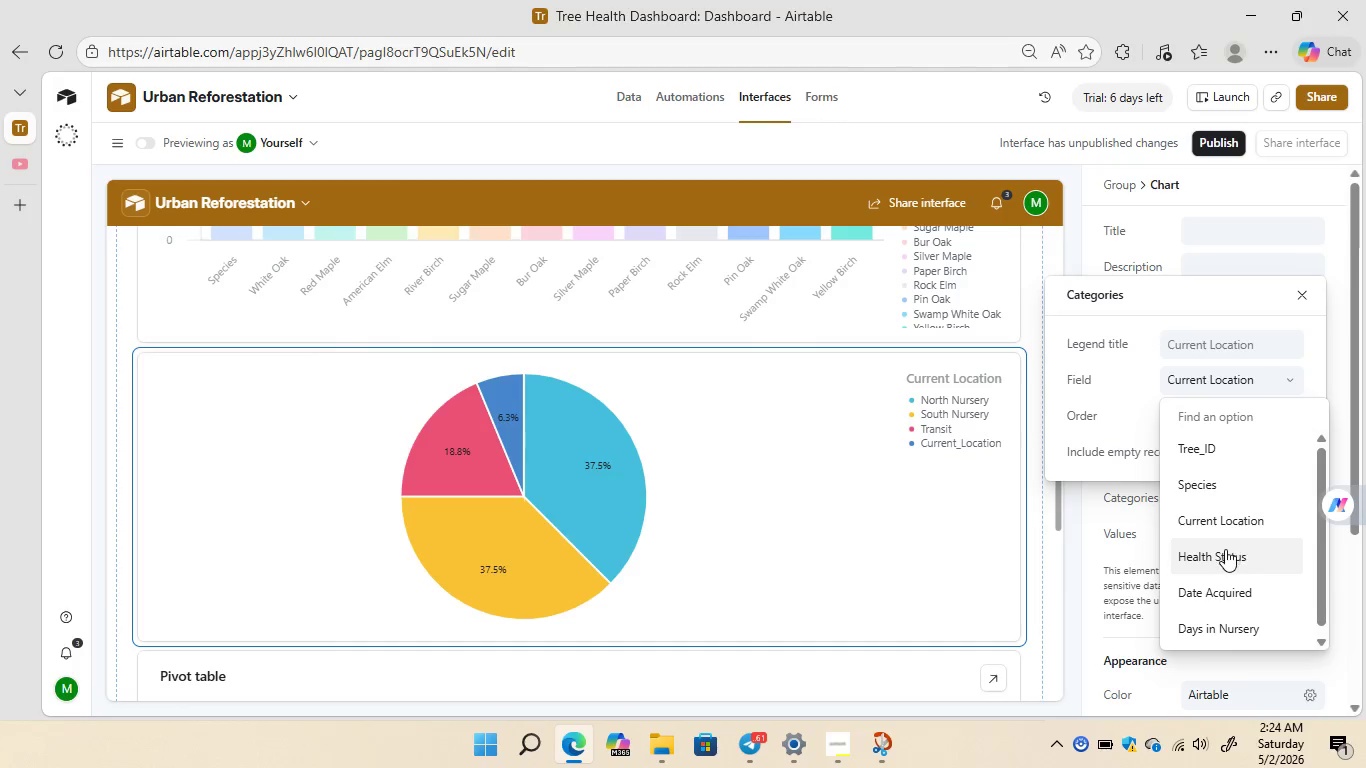 
left_click([1214, 555])
 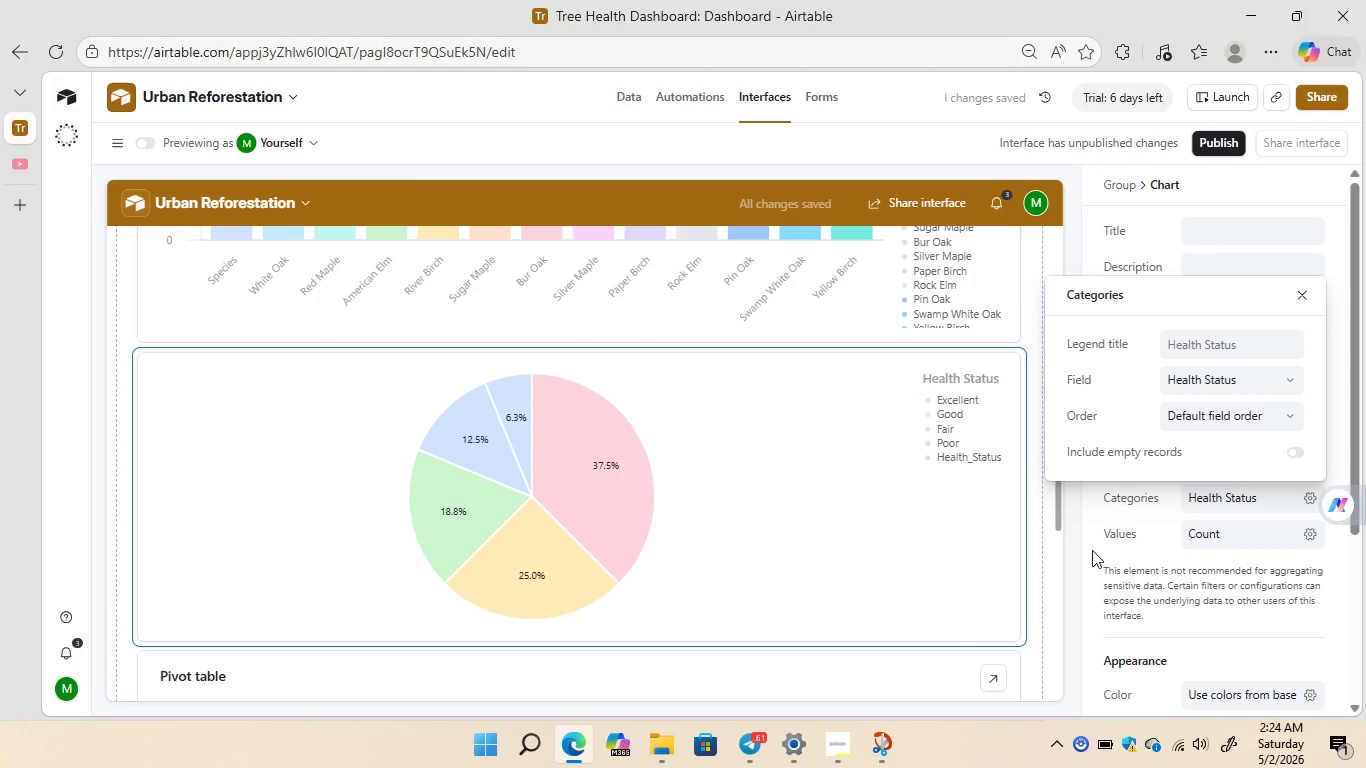 
wait(5.58)
 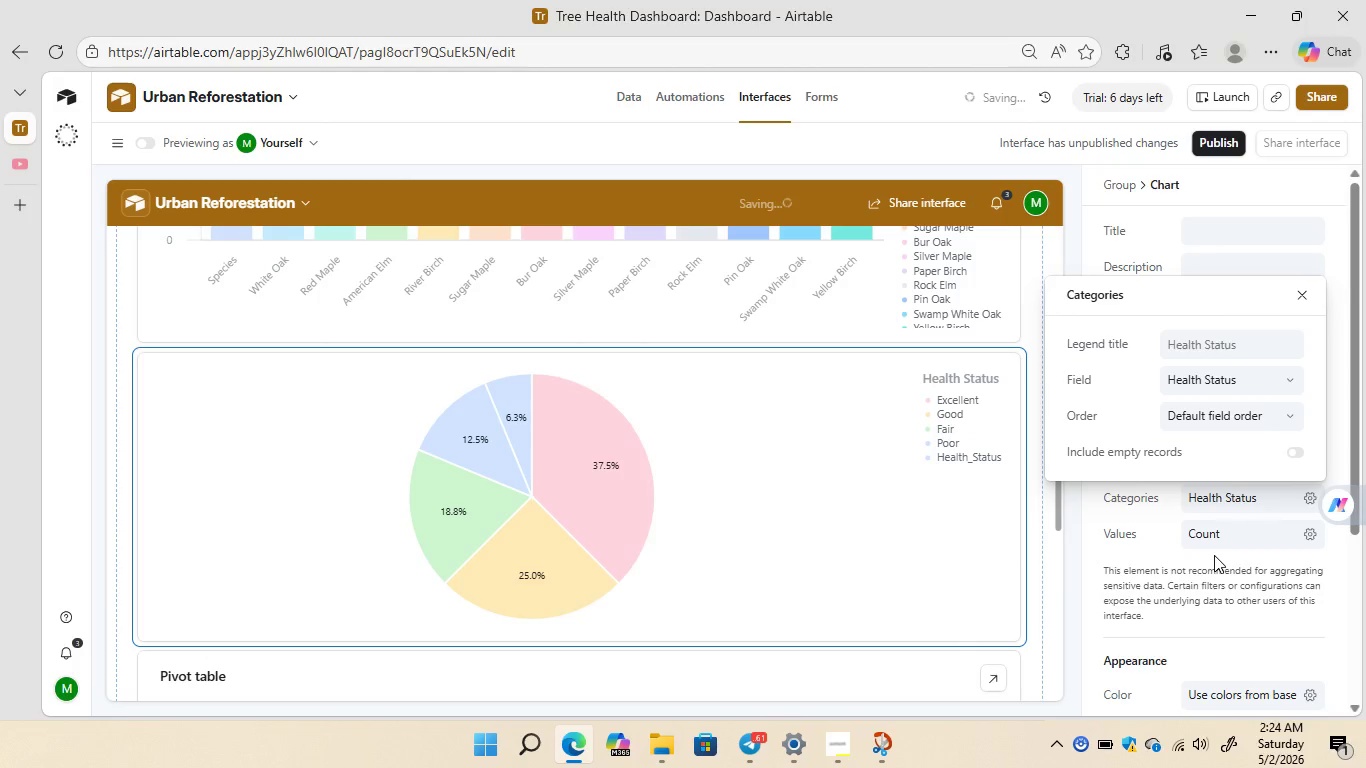 
left_click([1092, 550])
 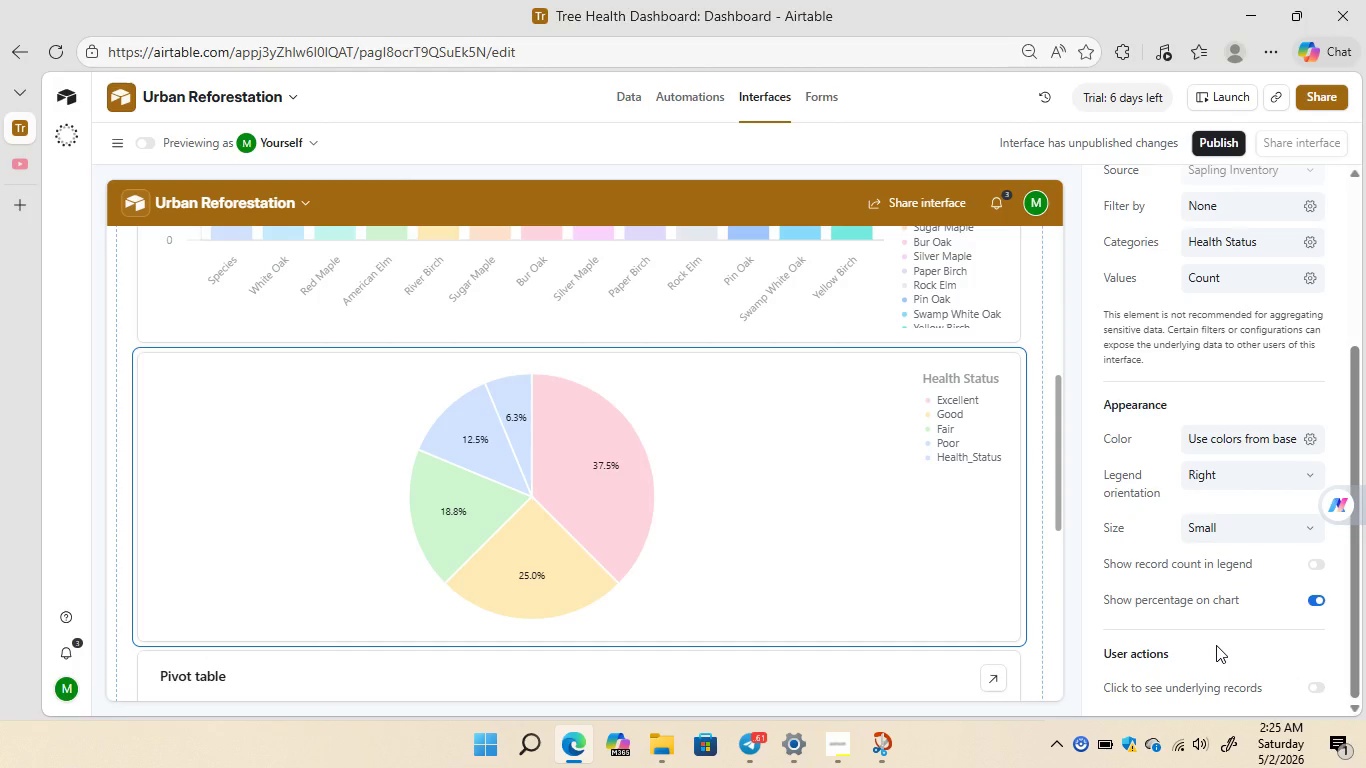 
wait(54.84)
 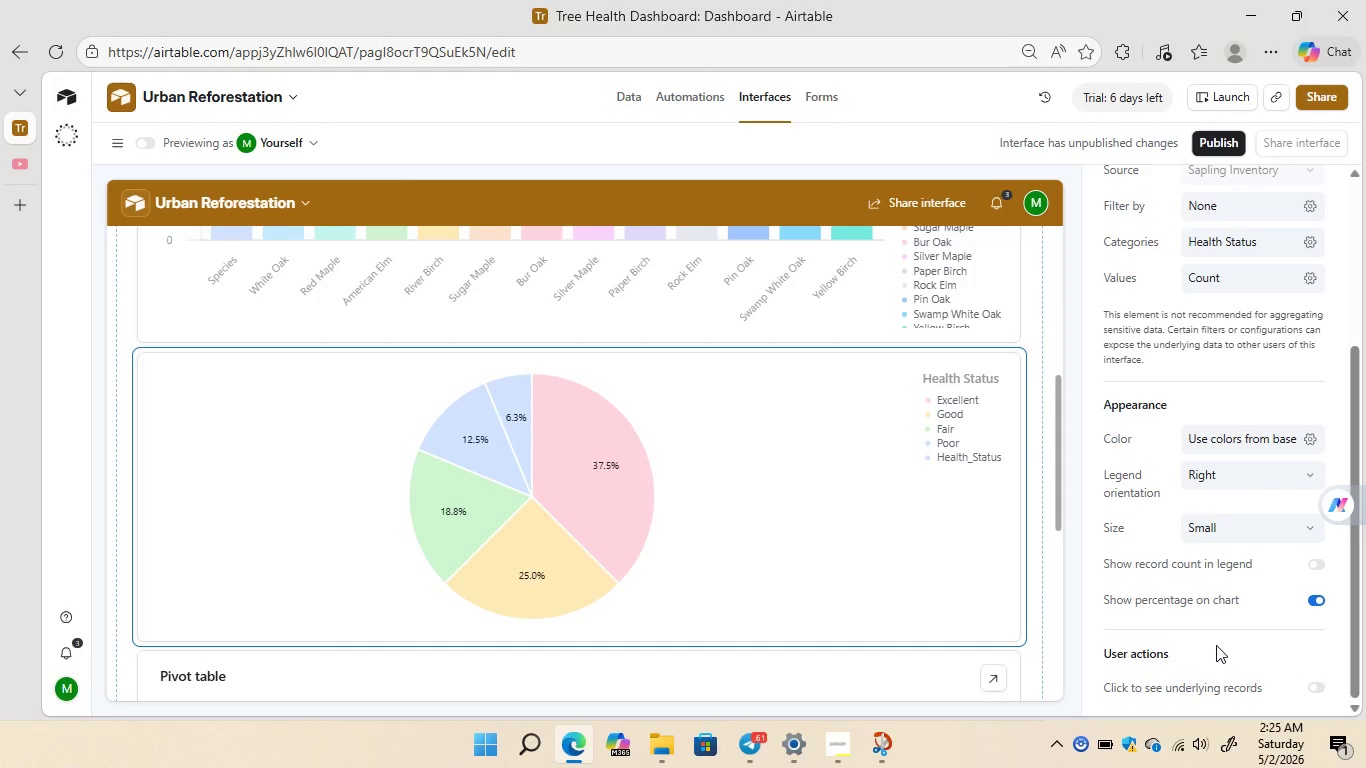 
left_click_drag(start_coordinate=[1056, 444], to_coordinate=[1211, 397])
 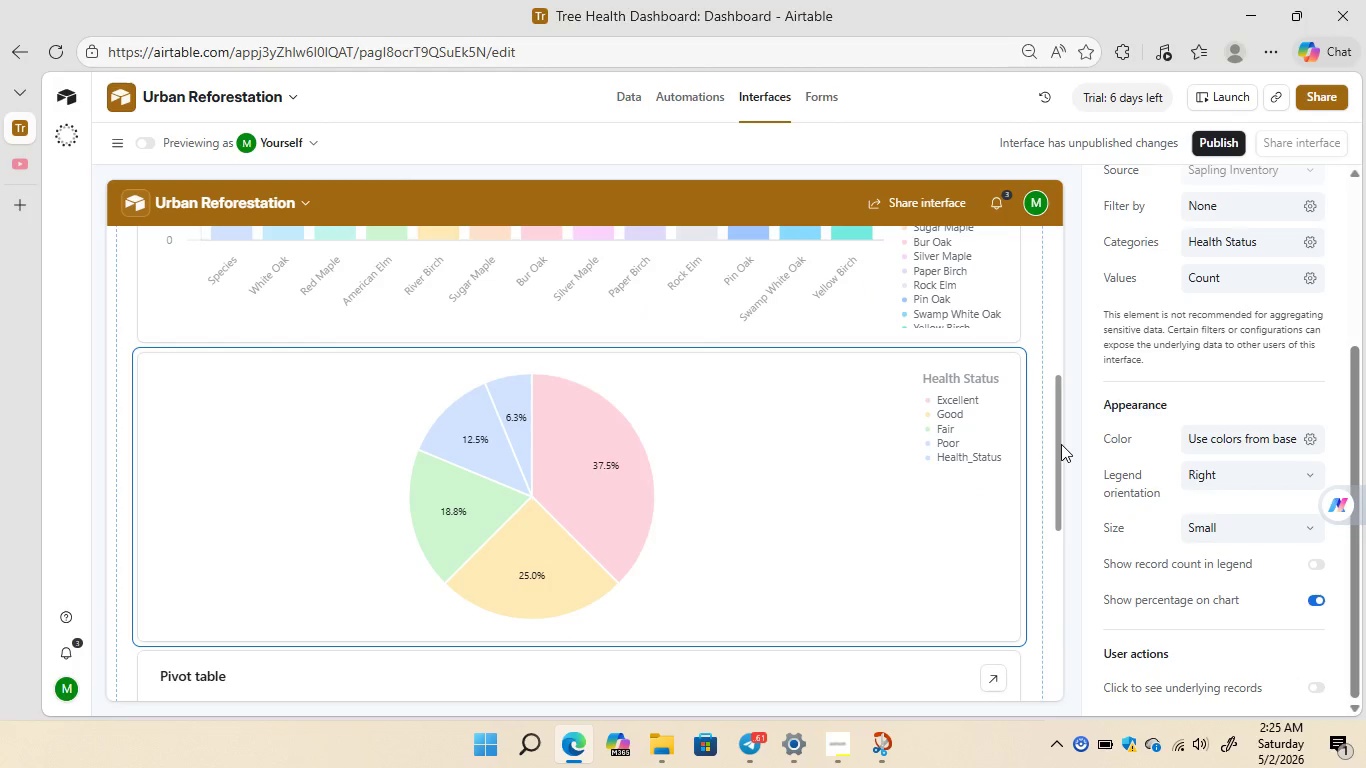 
left_click_drag(start_coordinate=[1061, 444], to_coordinate=[1064, 472])
 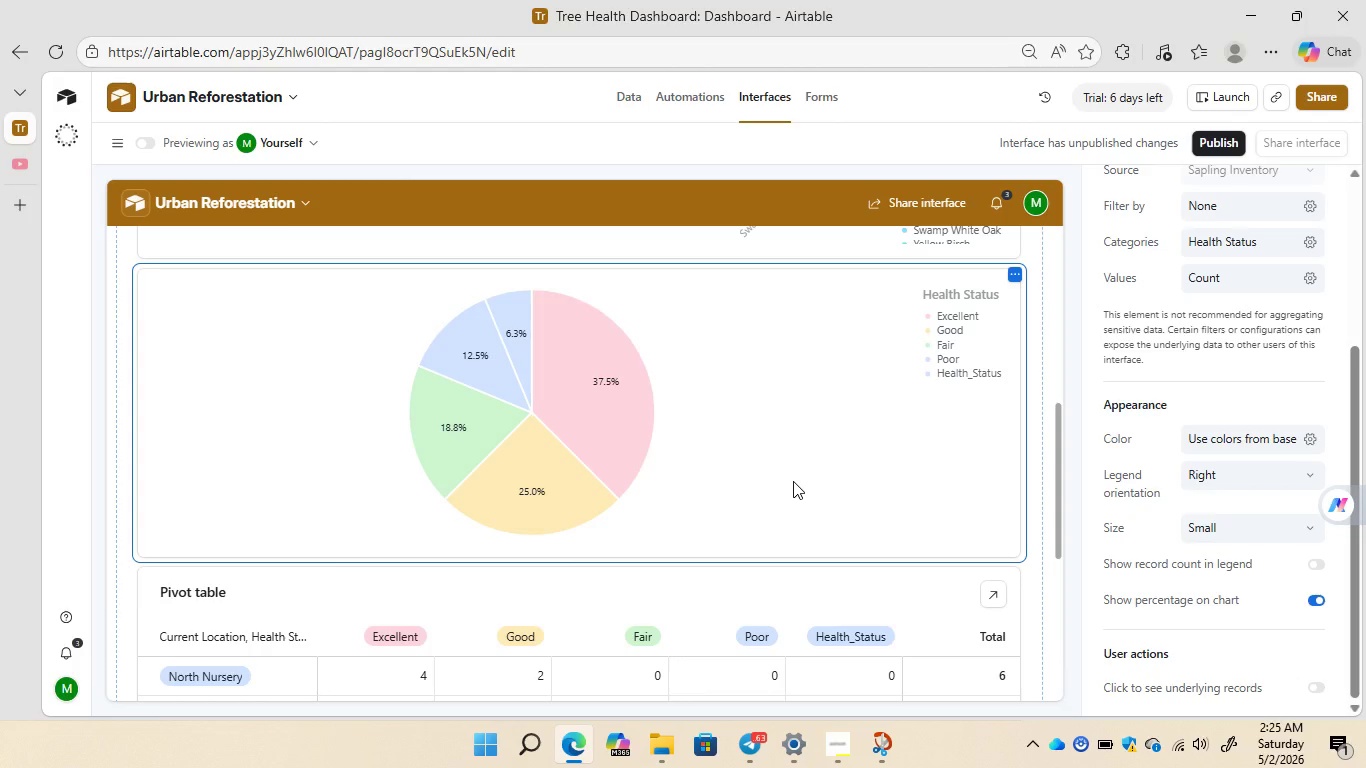 
wait(28.07)
 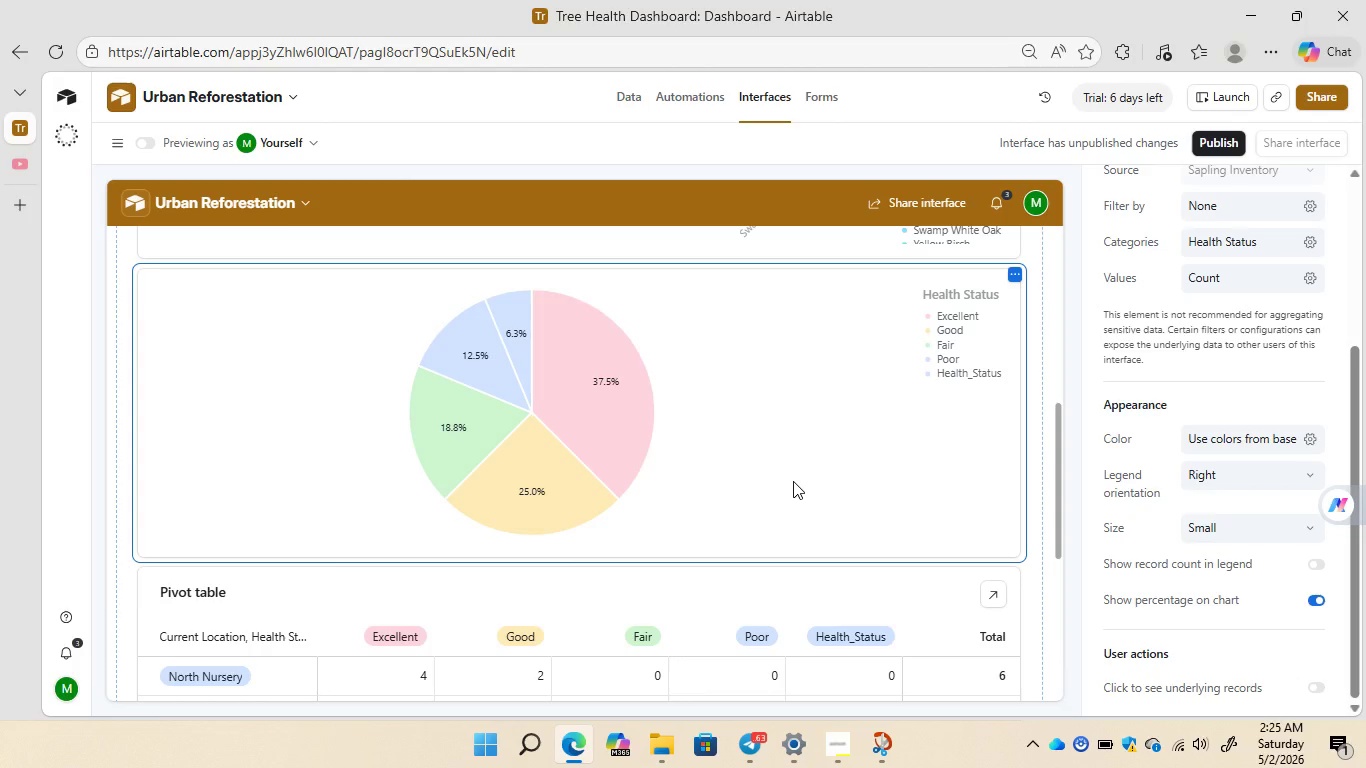 
mouse_move([709, 553])
 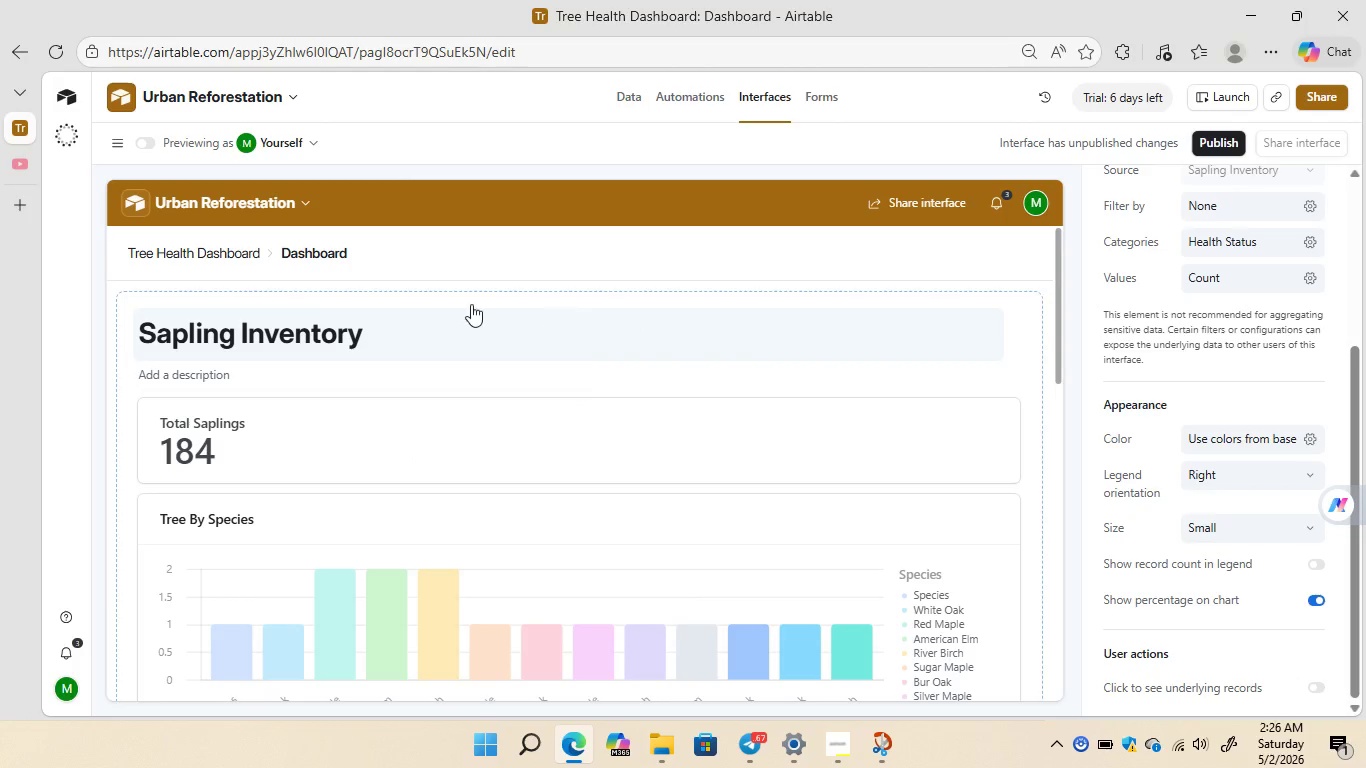 
wait(38.21)
 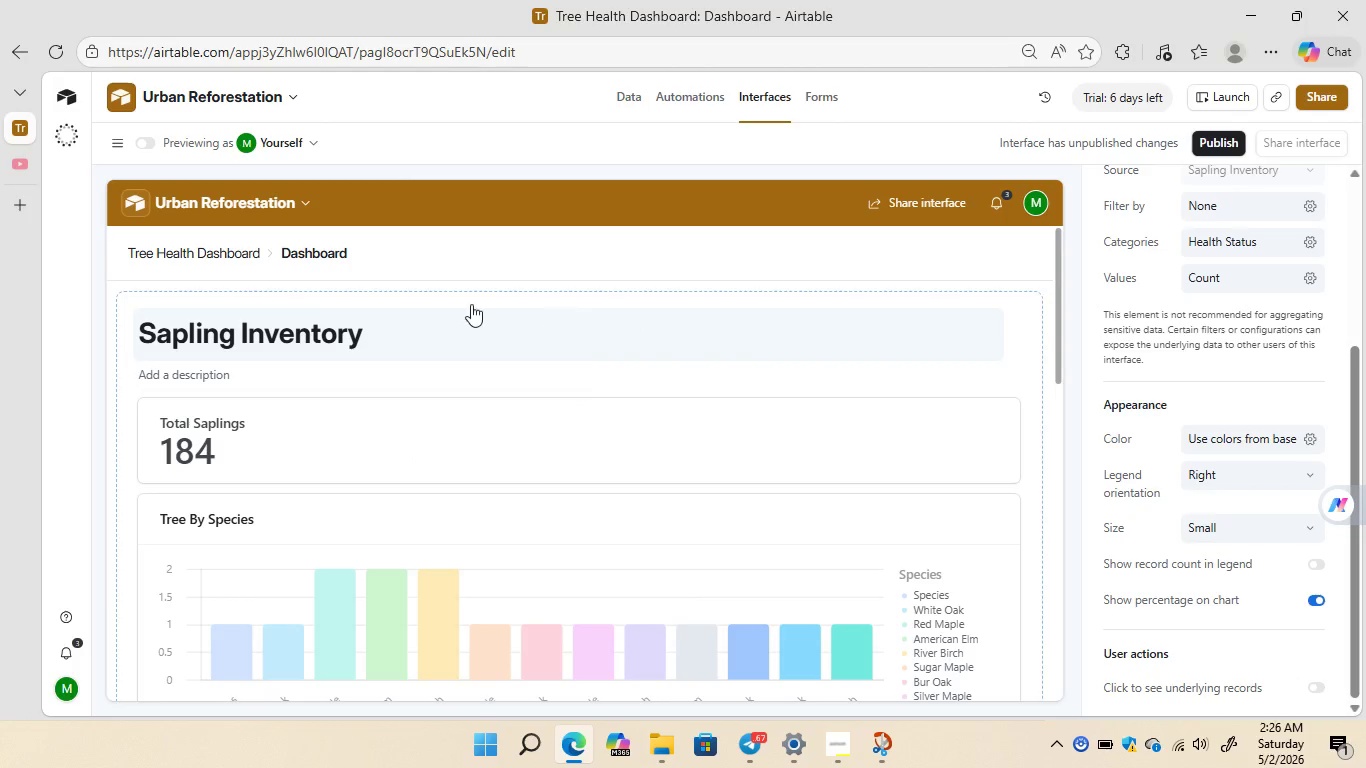 
left_click([511, 288])
 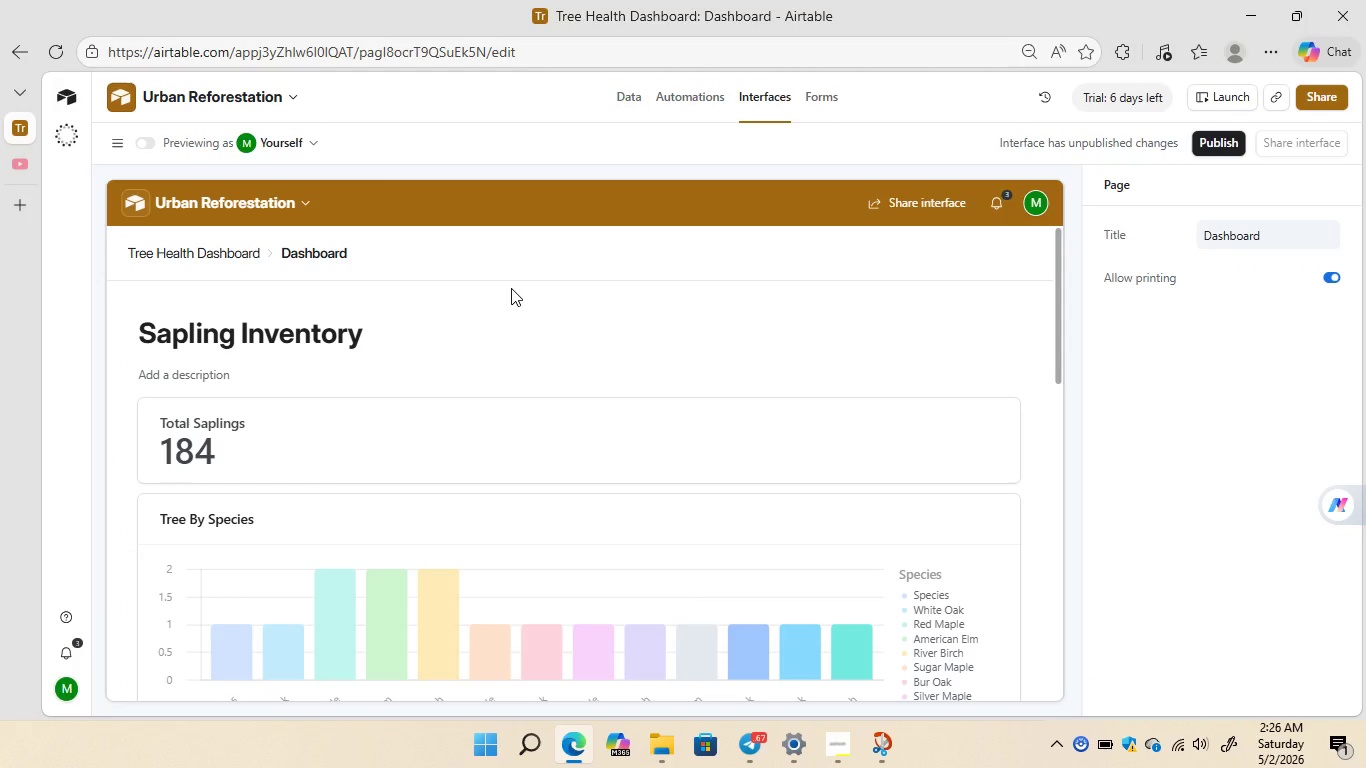 
left_click([511, 288])
 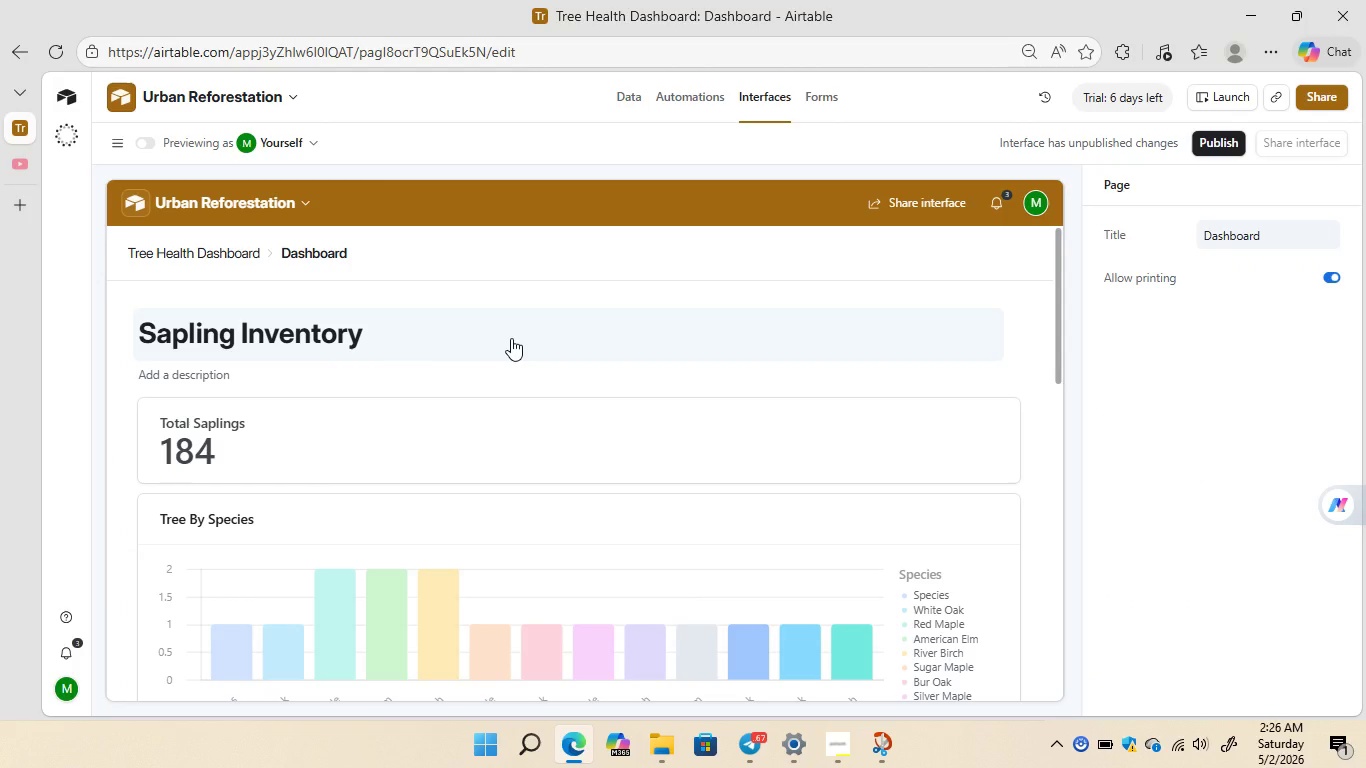 
left_click([511, 338])
 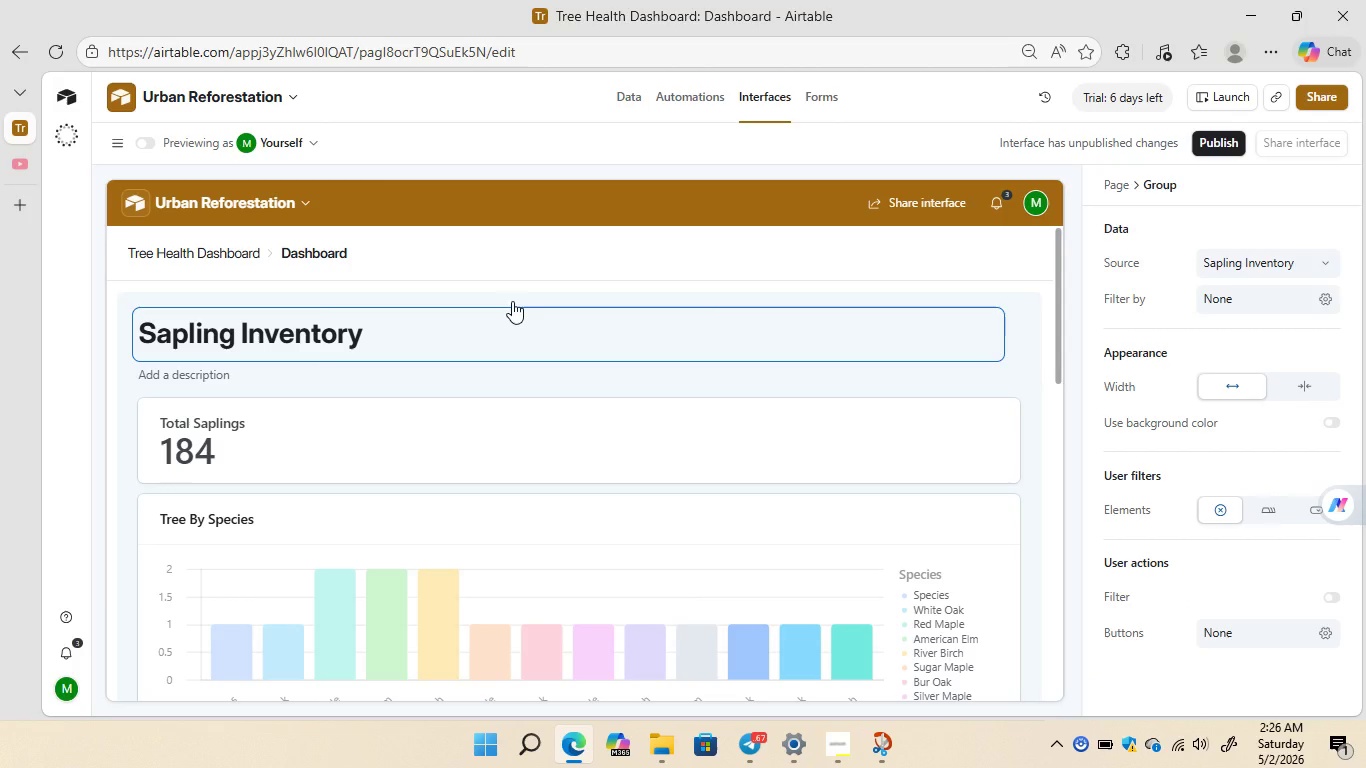 
left_click([512, 301])
 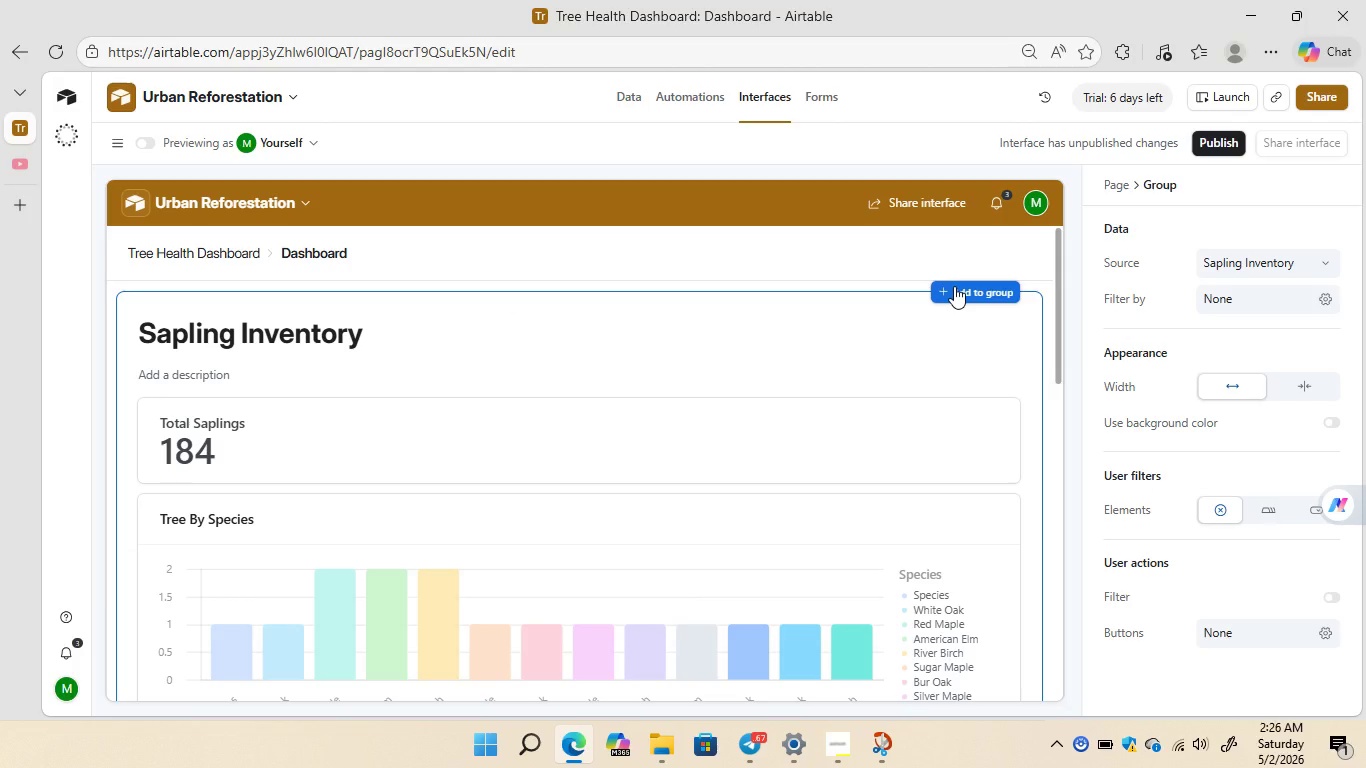 
left_click([954, 286])
 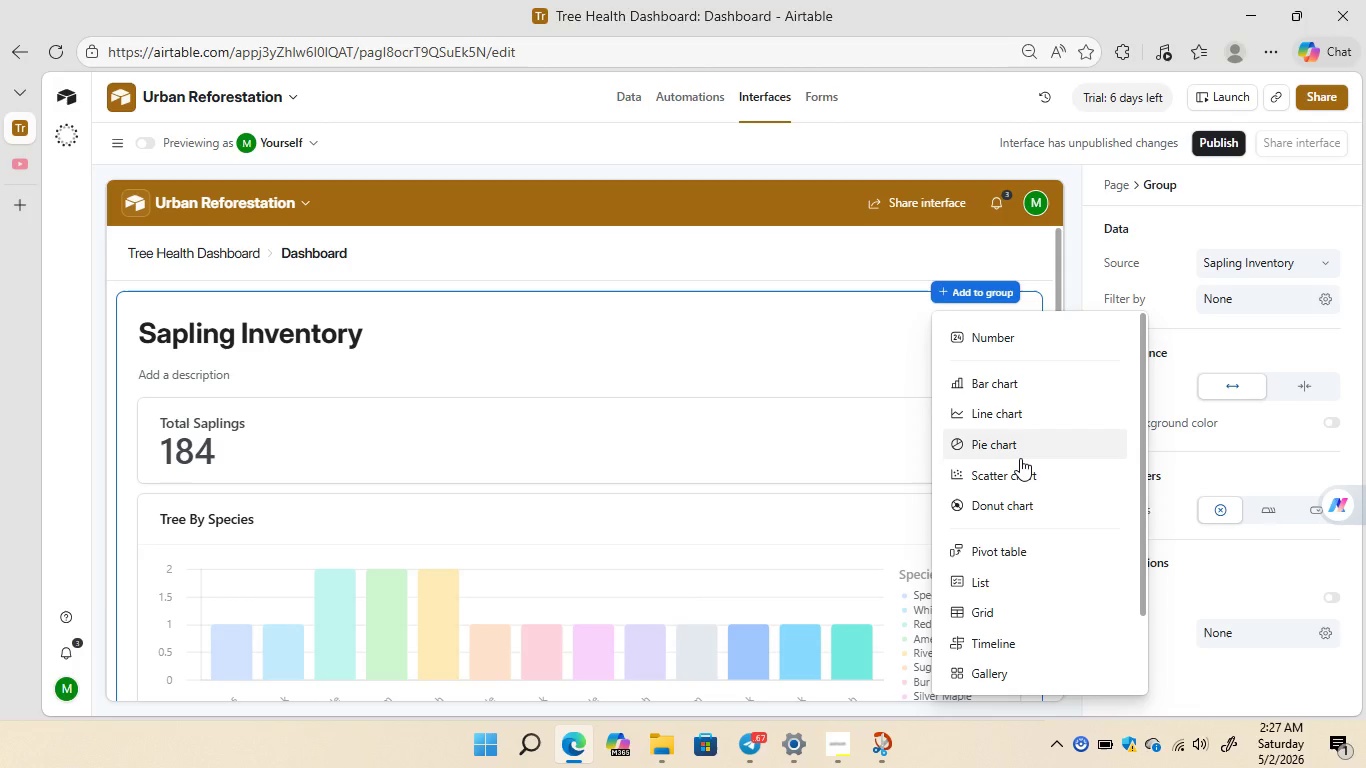 
wait(15.56)
 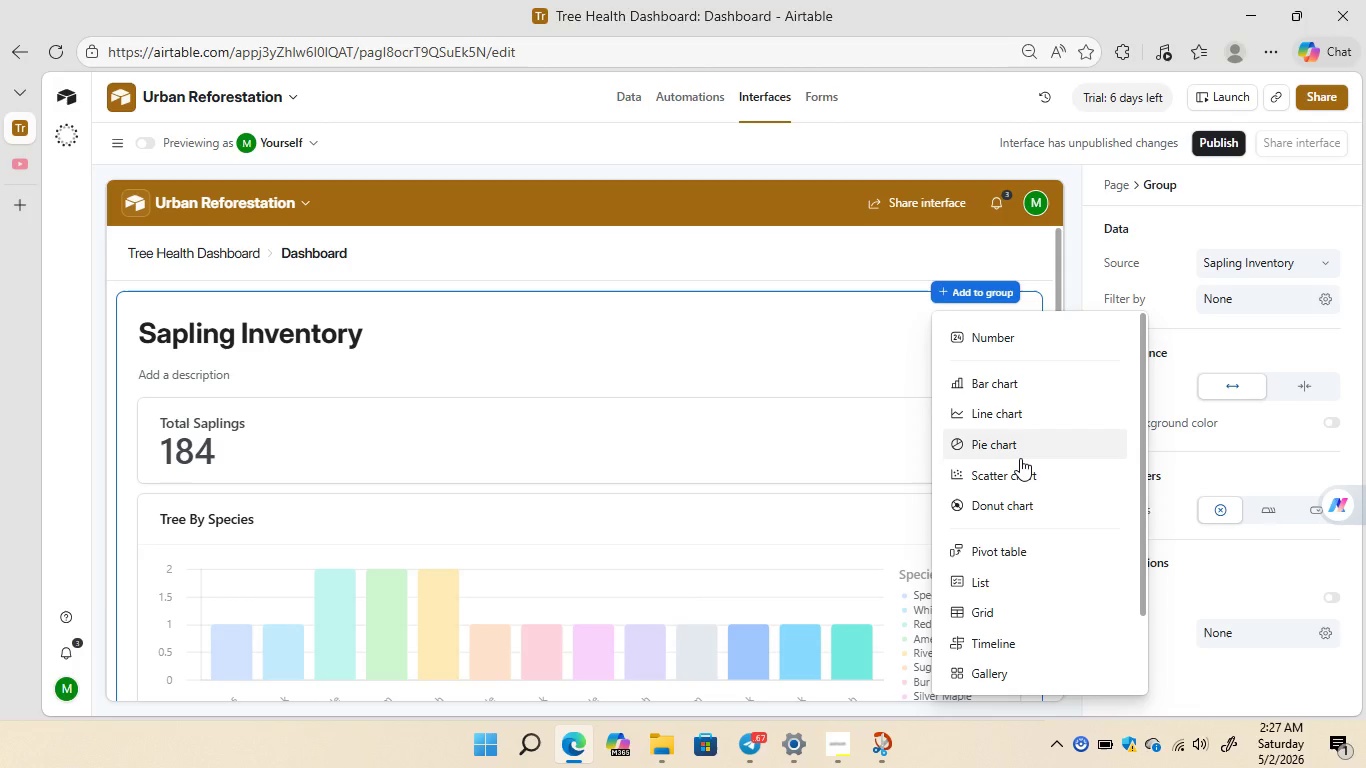 
left_click([584, 392])
 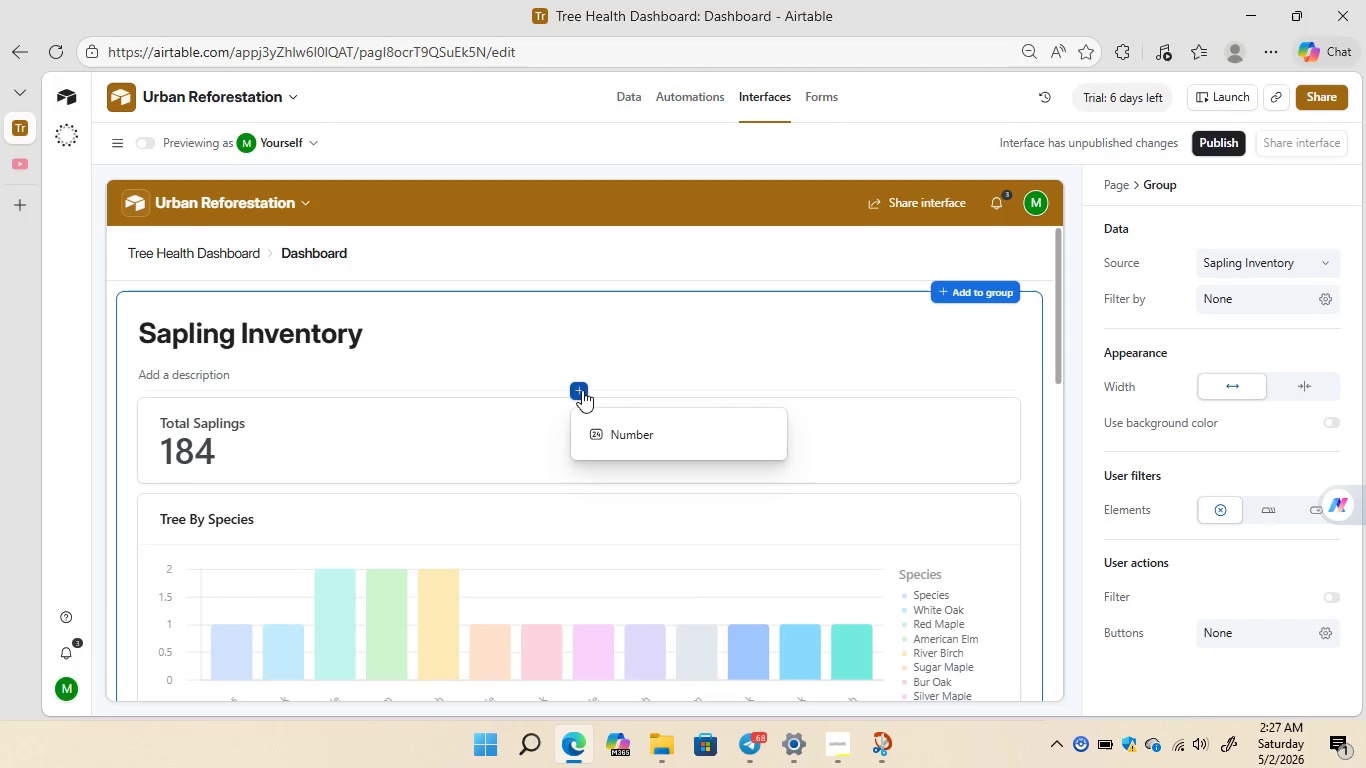 
left_click([578, 390])
 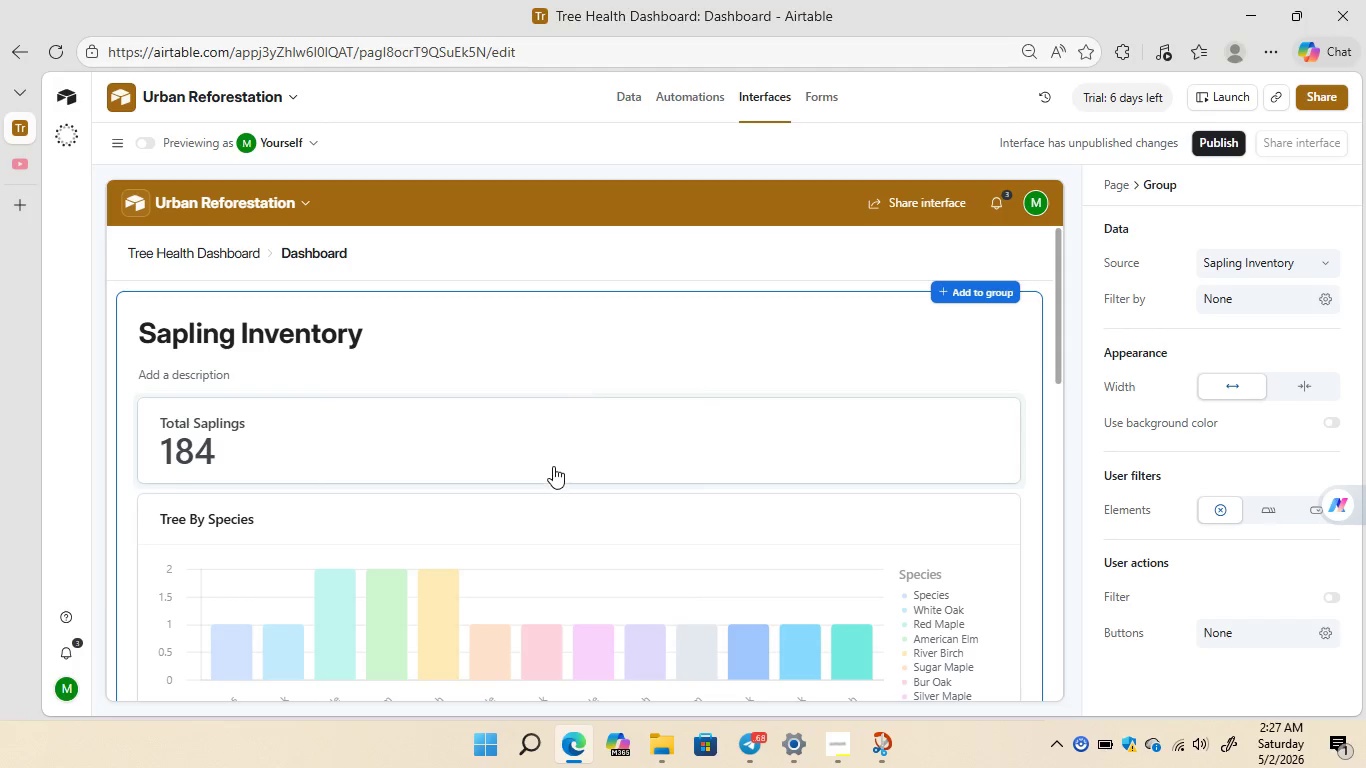 
mouse_move([574, 487])
 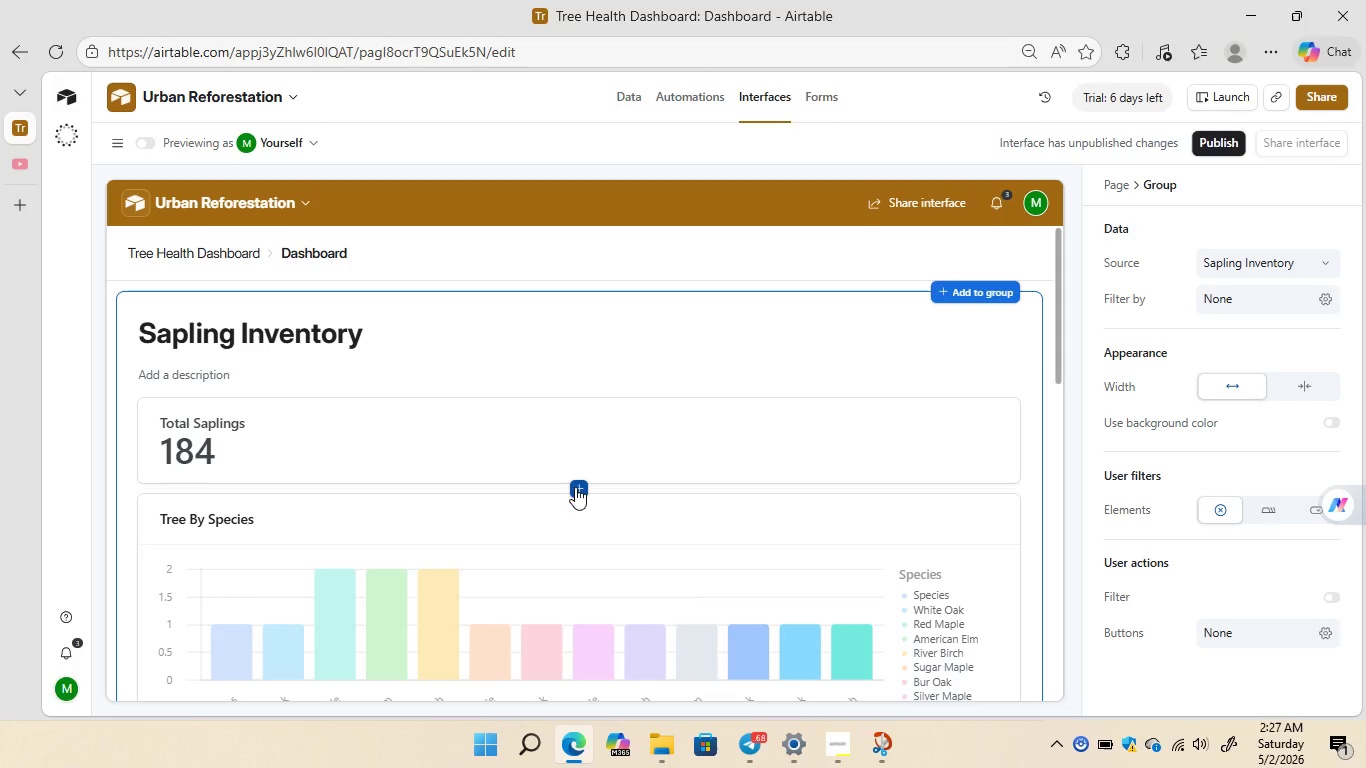 
left_click([575, 487])
 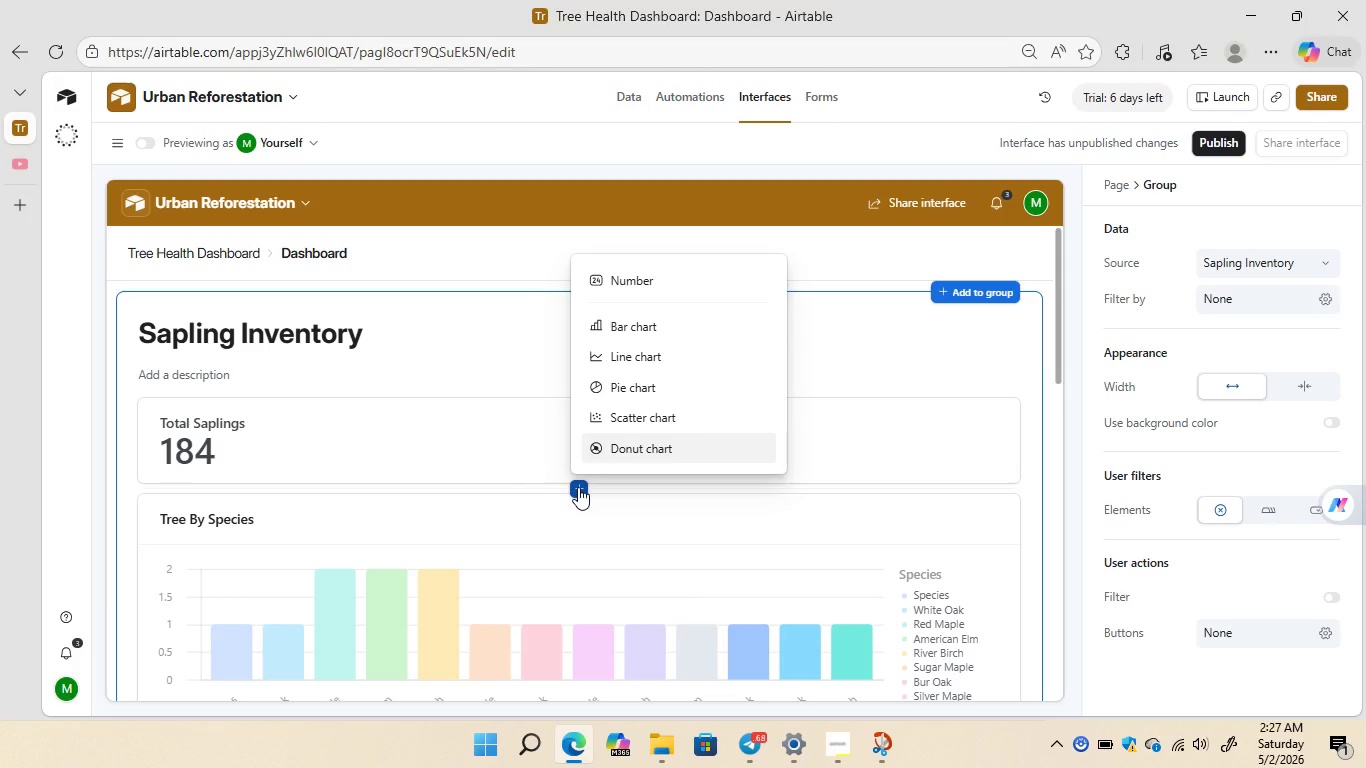 
wait(10.27)
 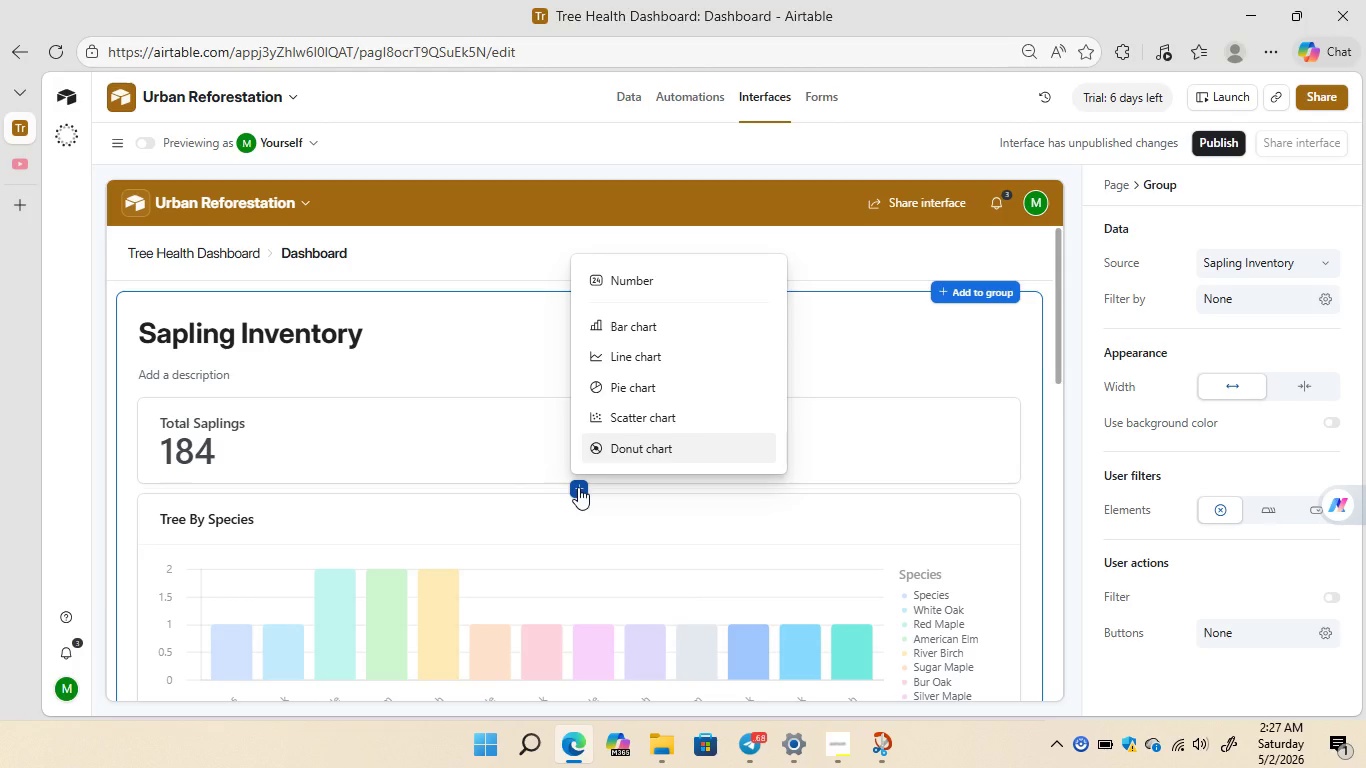 
double_click([578, 487])
 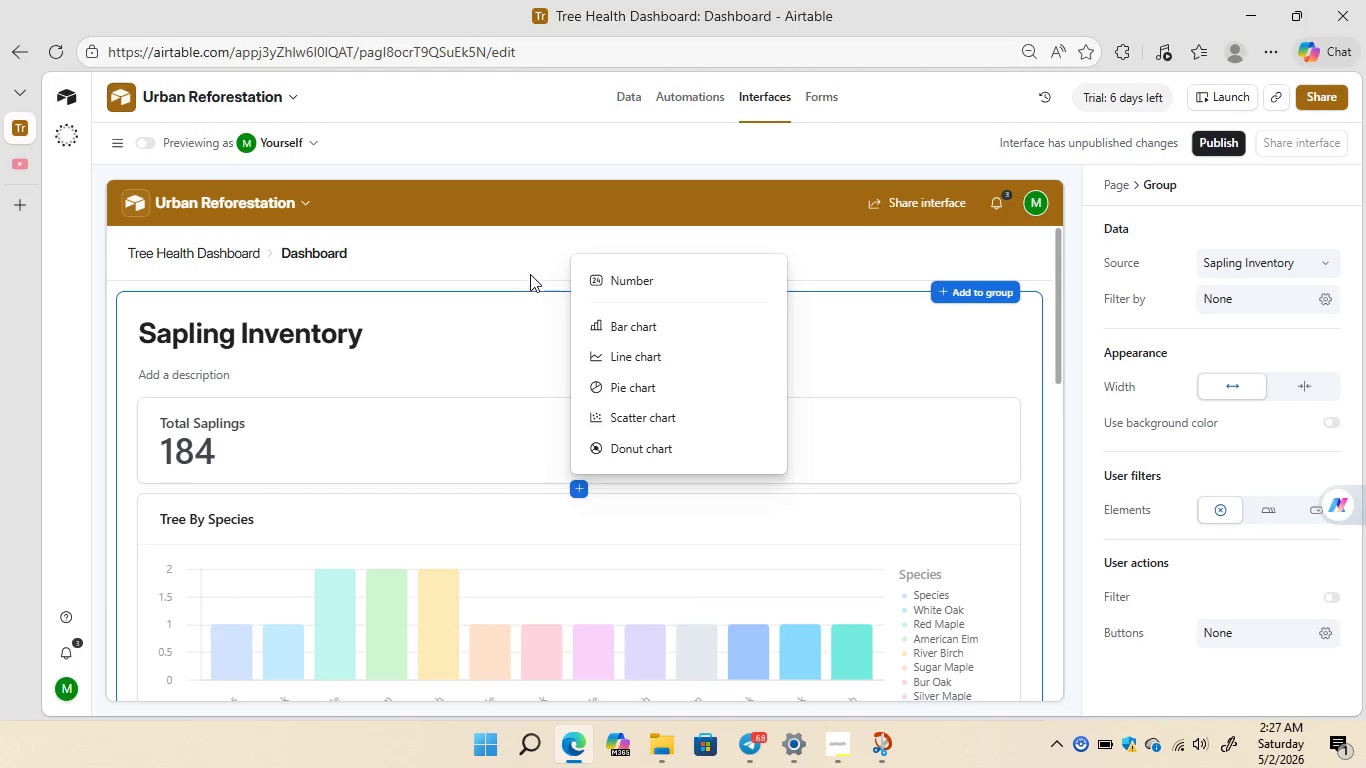 
left_click([530, 274])
 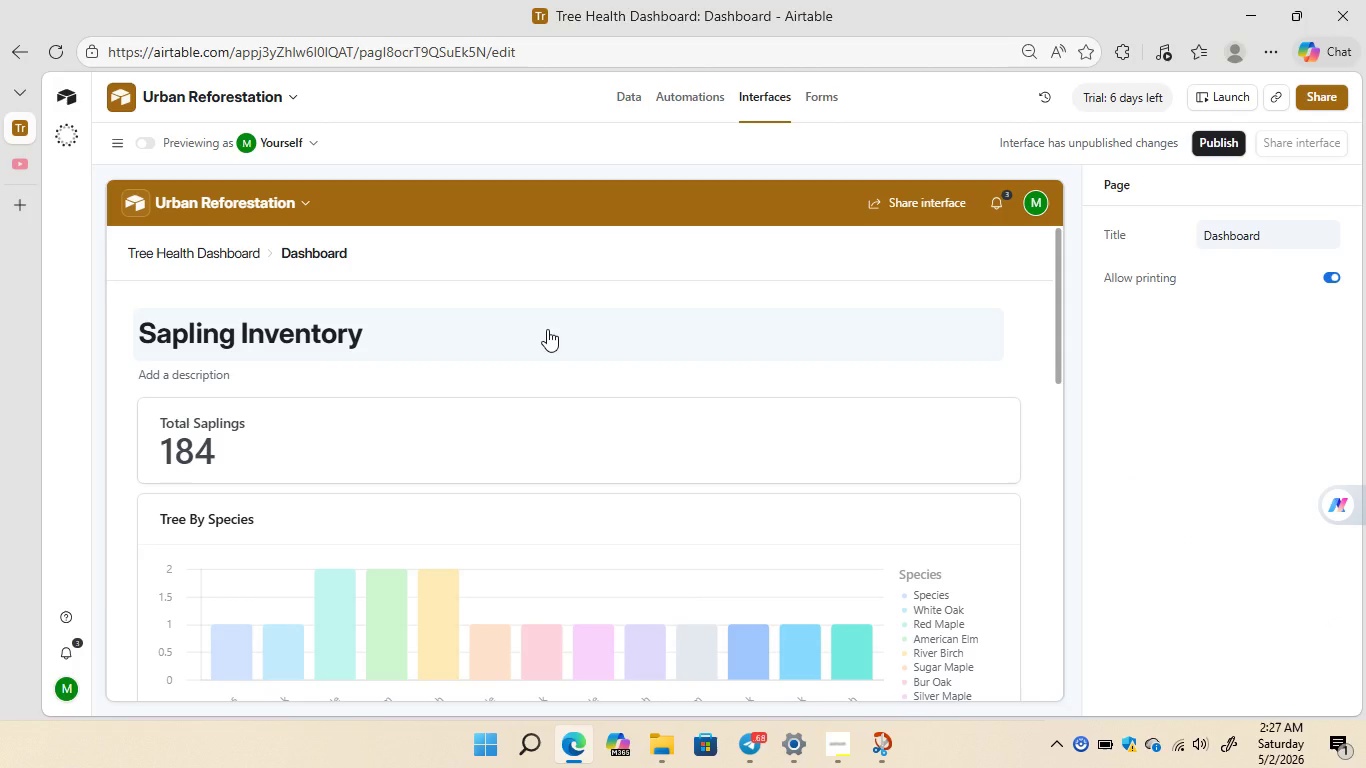 
left_click([547, 329])
 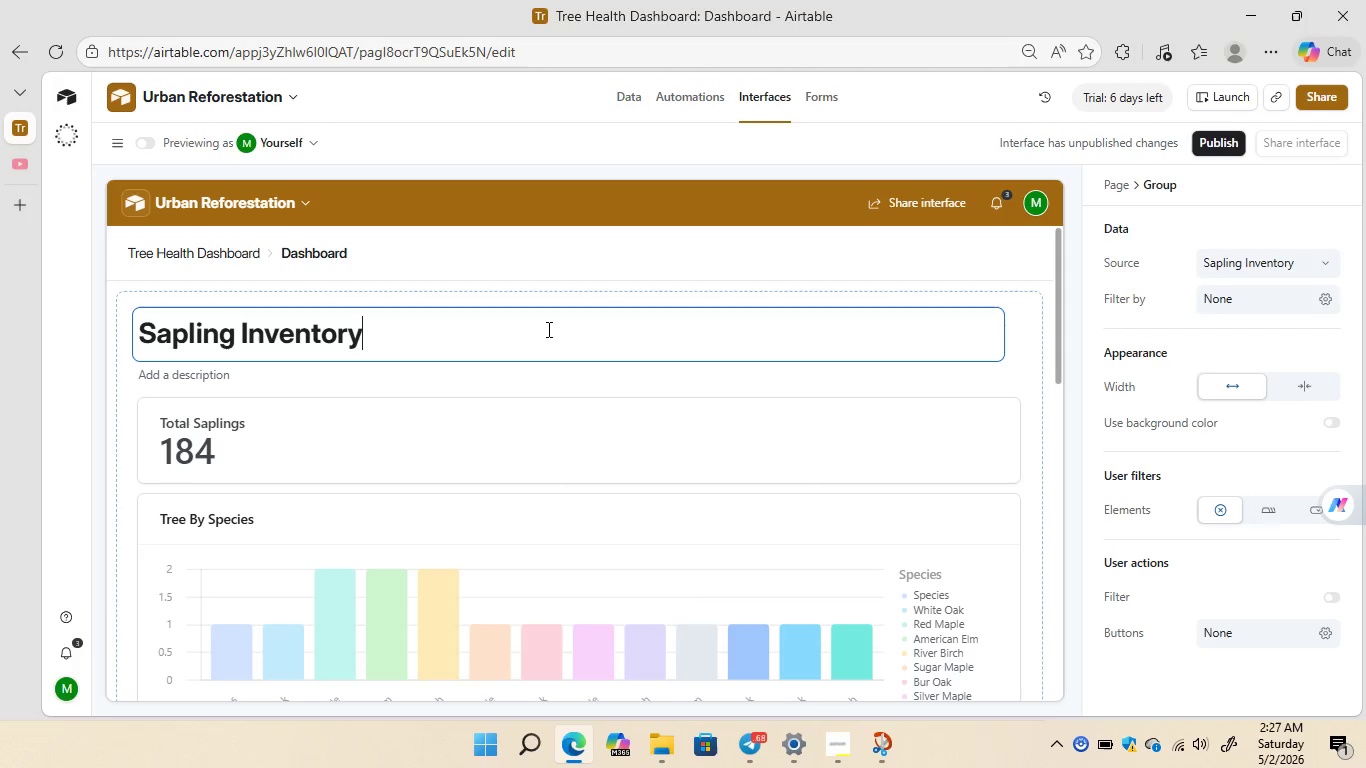 
double_click([547, 329])
 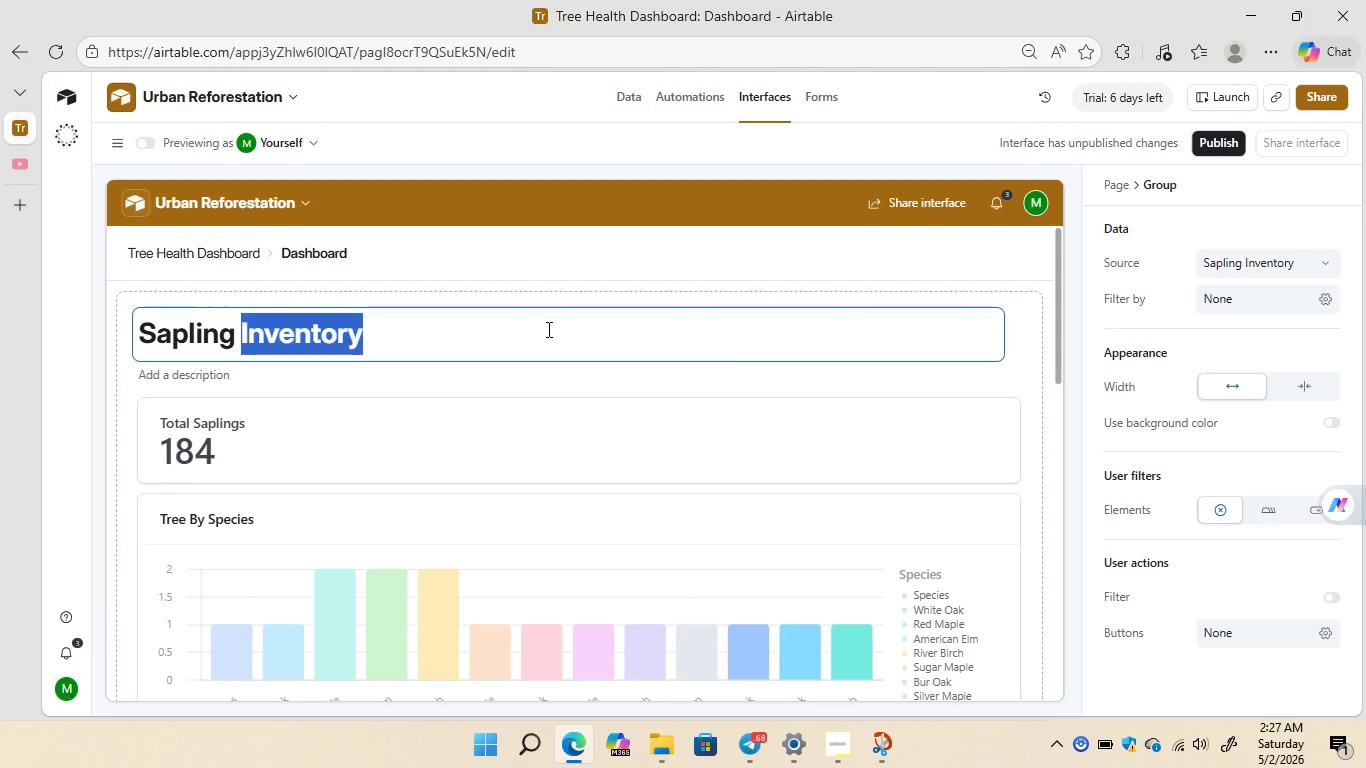 
left_click([547, 329])
 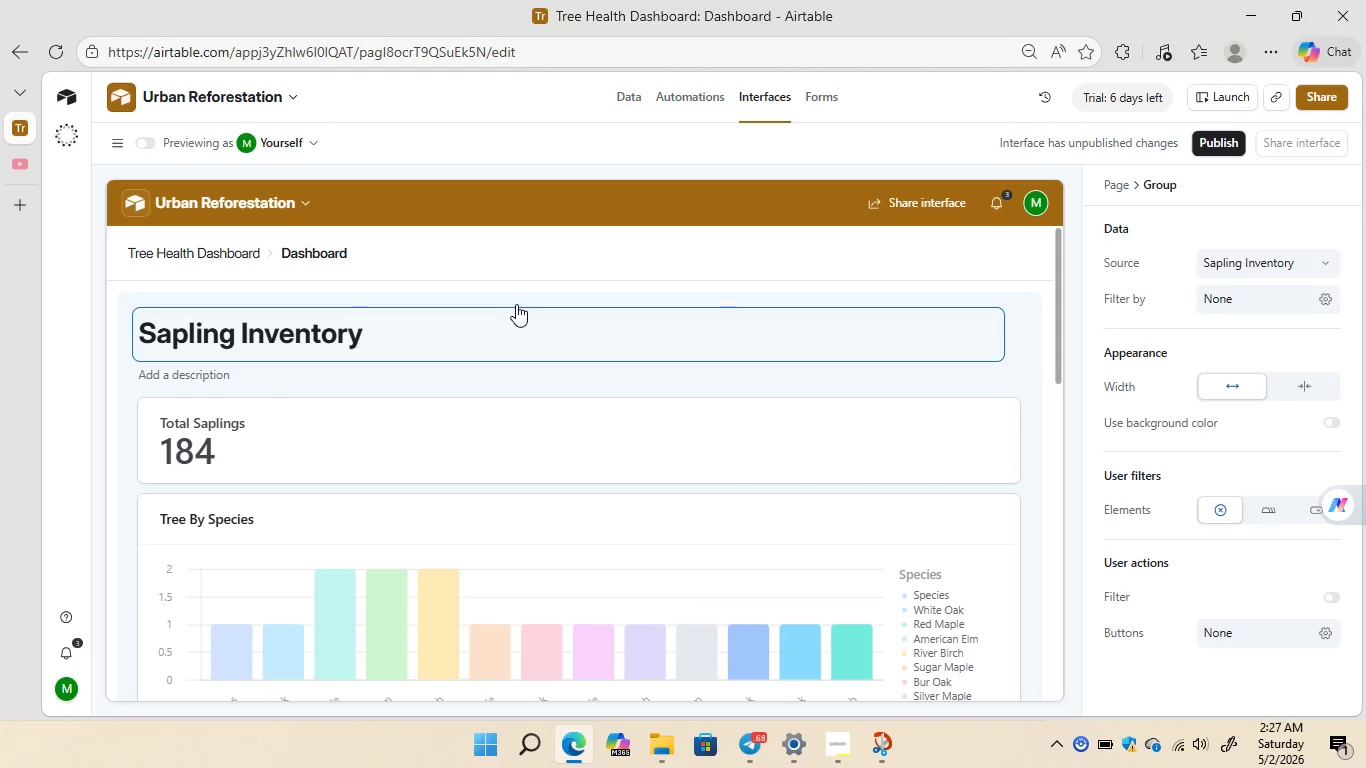 
left_click([516, 304])
 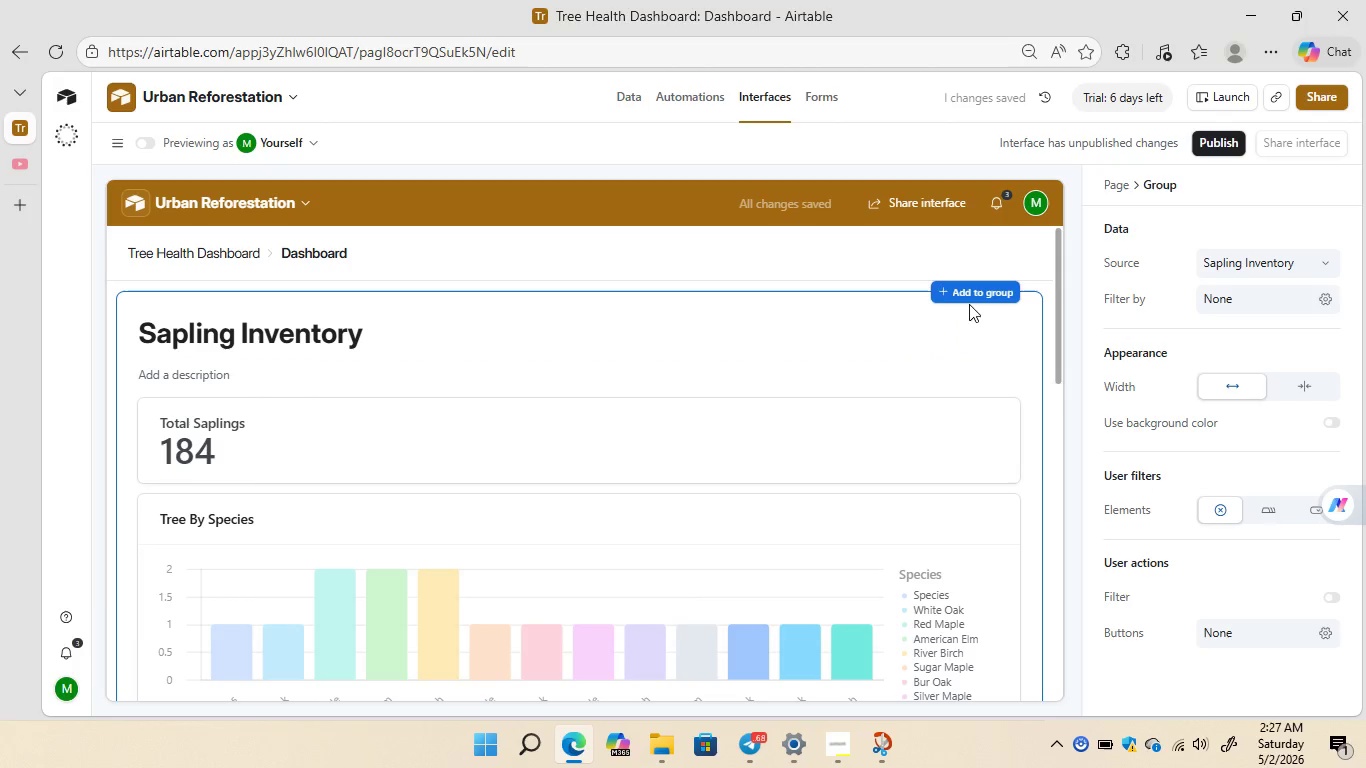 
left_click([969, 295])
 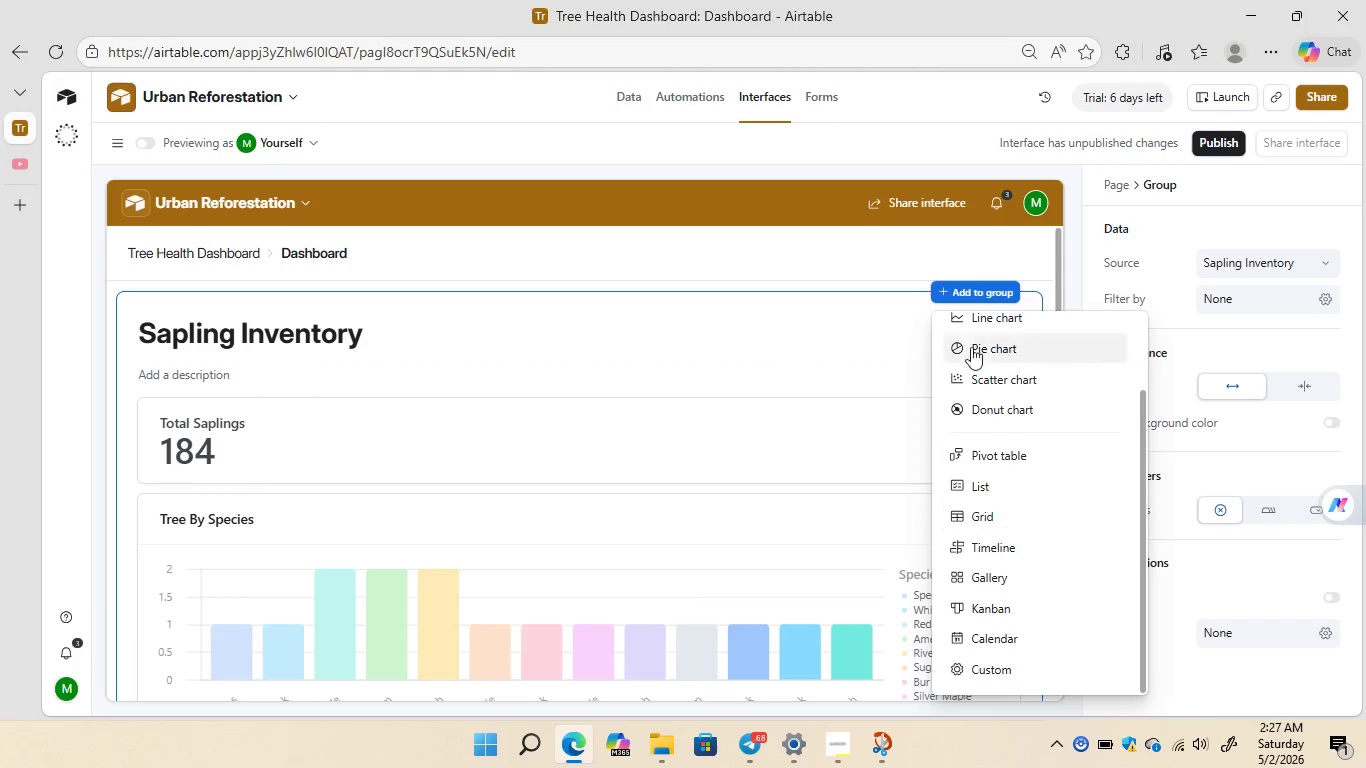 
wait(5.02)
 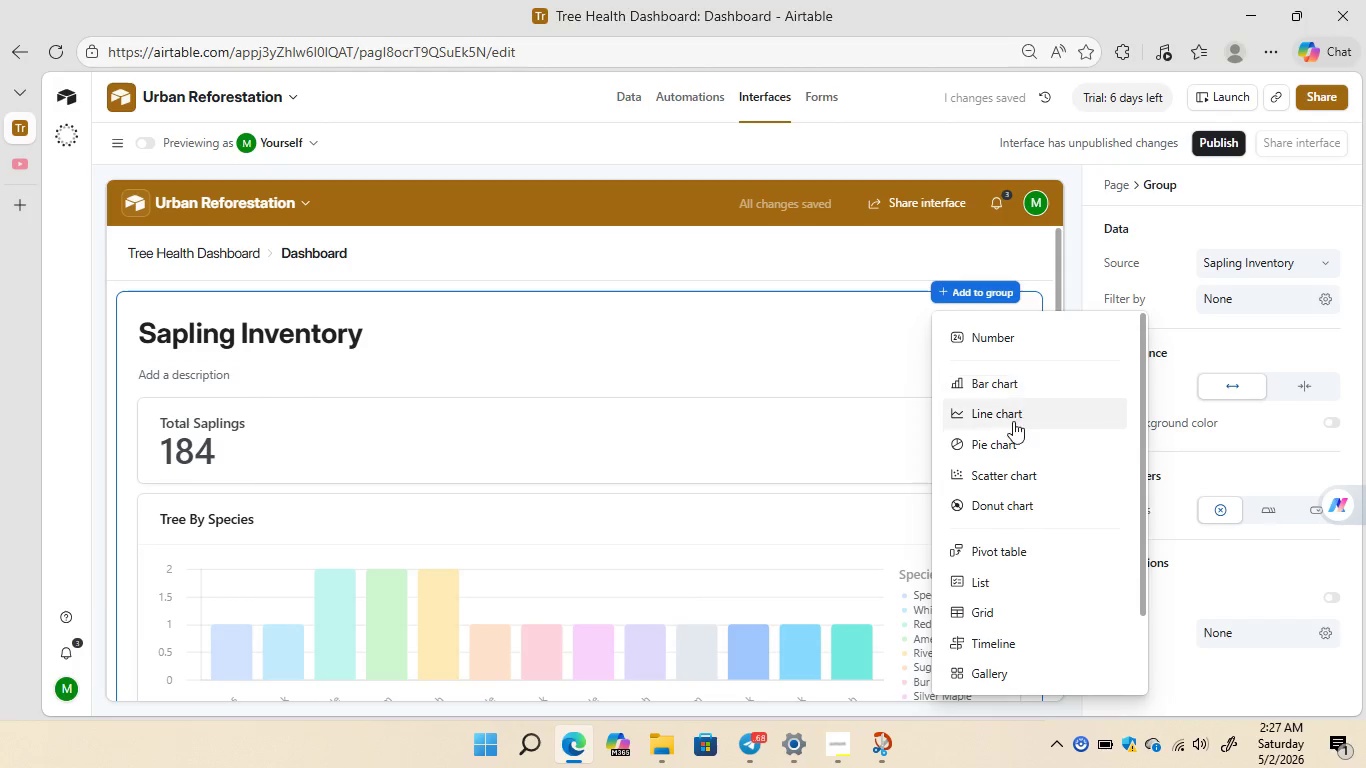 
left_click([764, 251])
 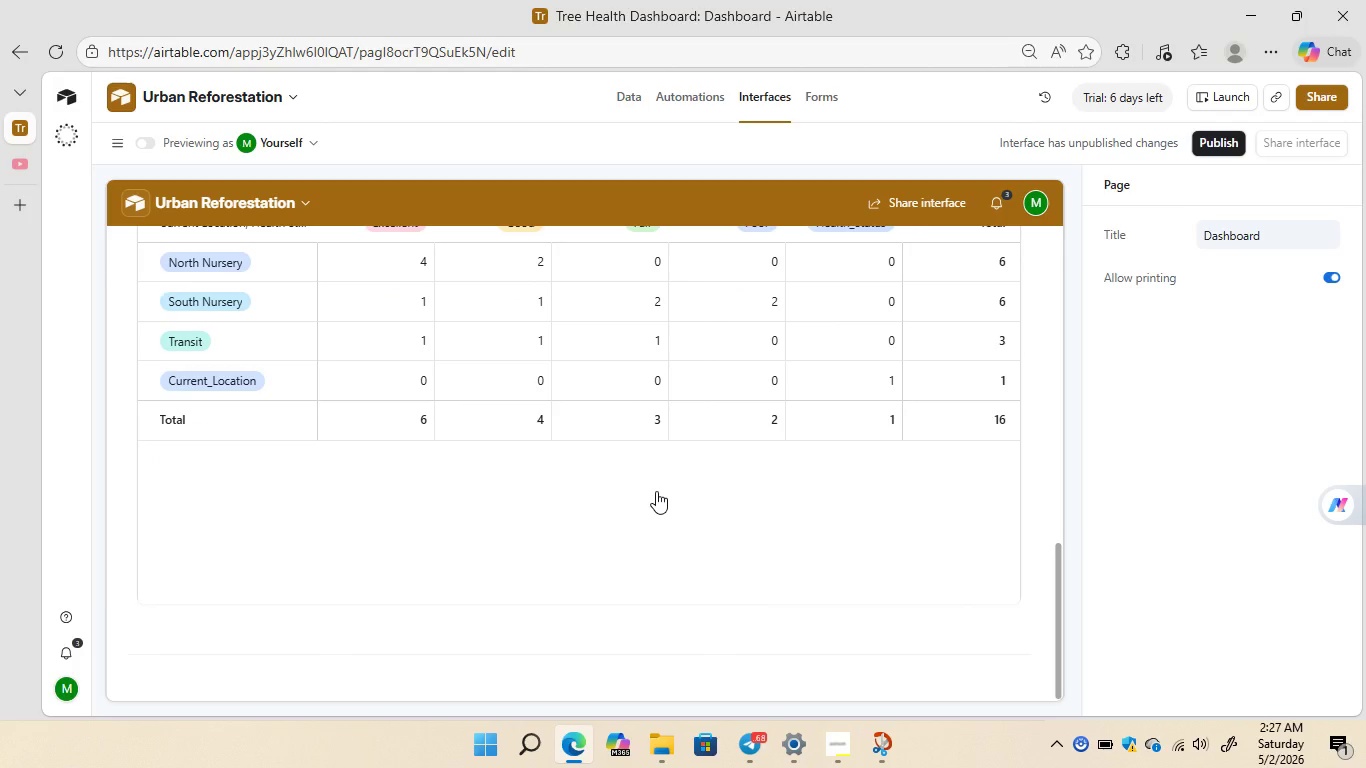 
wait(9.72)
 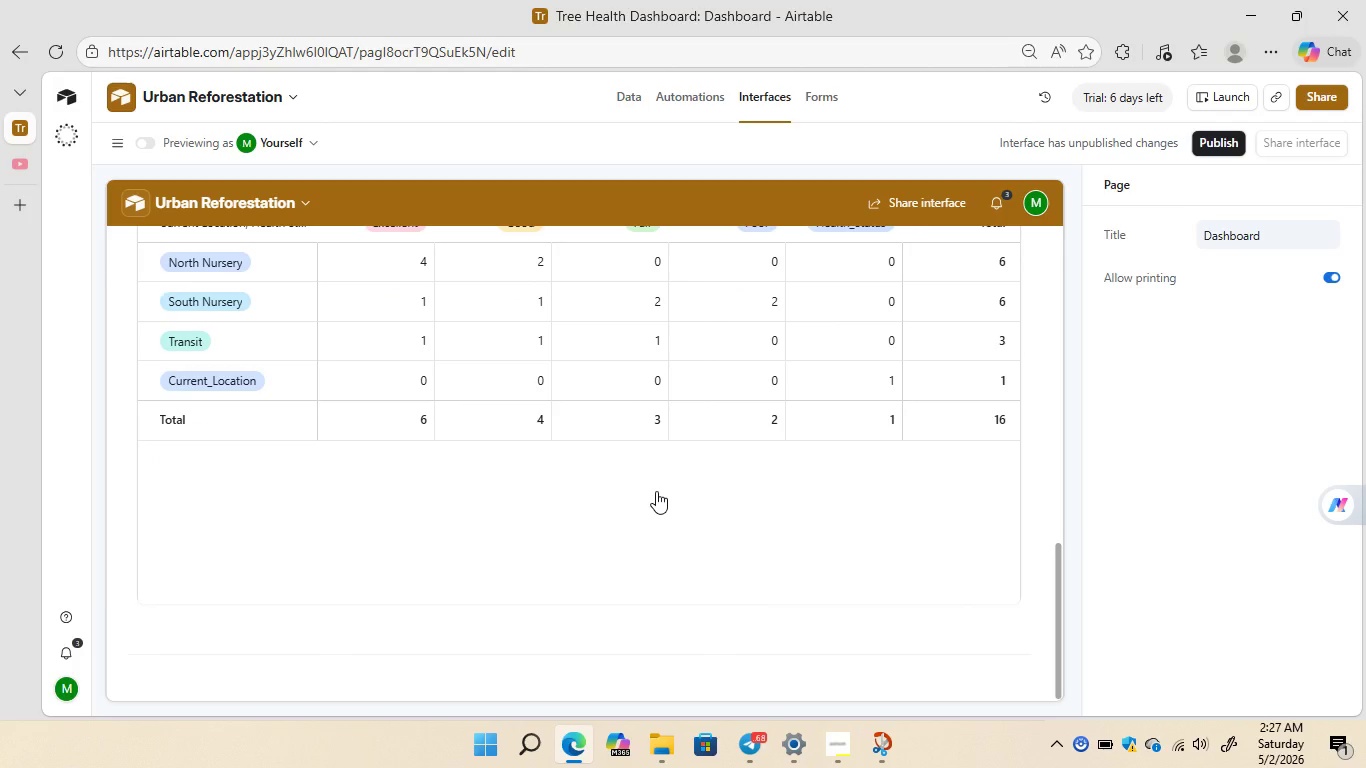 
left_click([573, 391])
 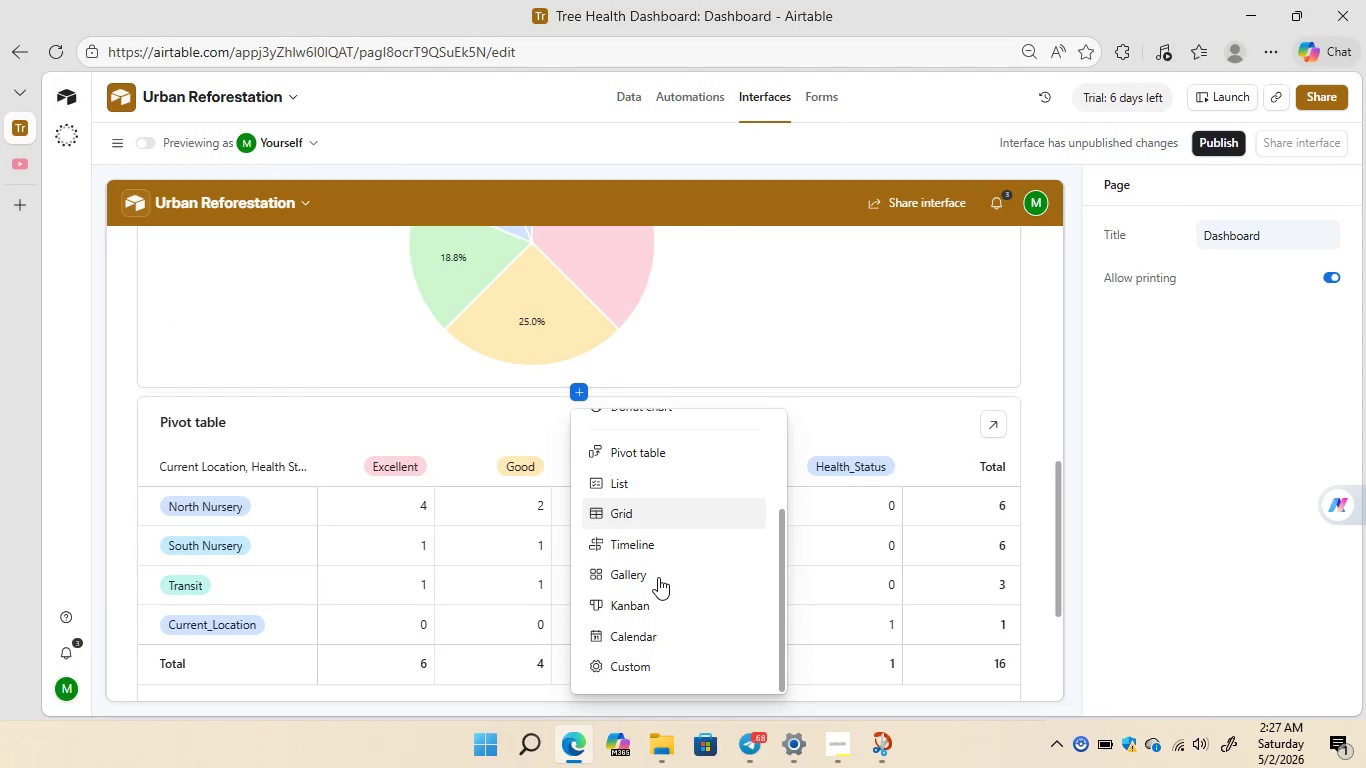 
wait(5.23)
 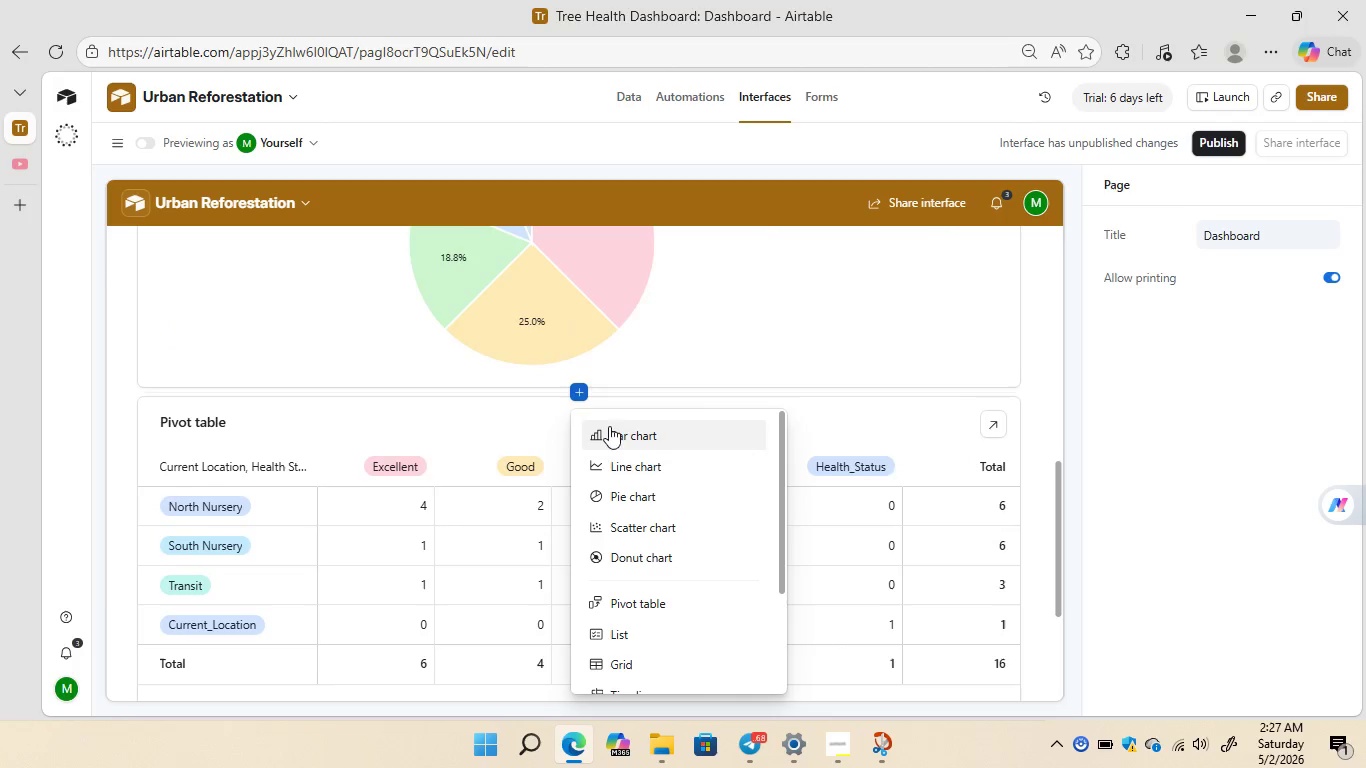 
mouse_move([664, 614])
 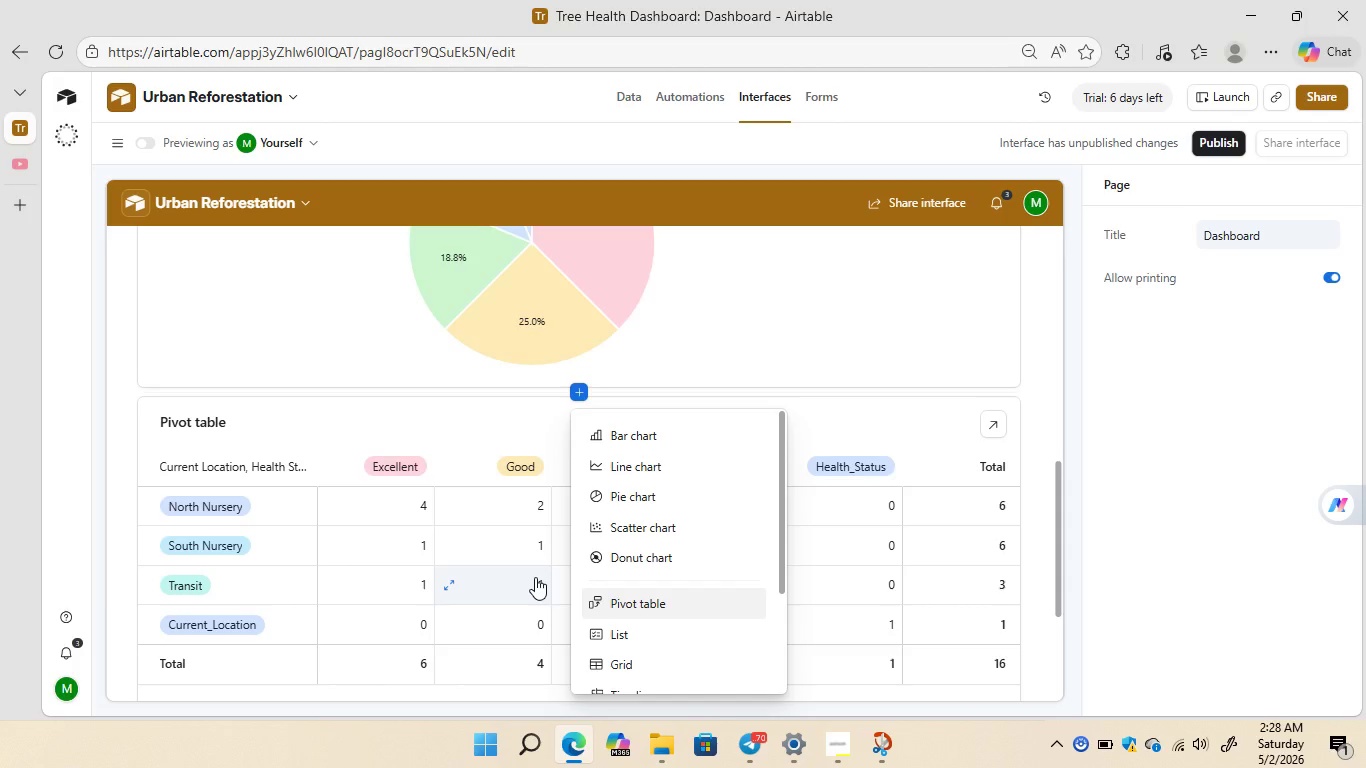 
wait(52.66)
 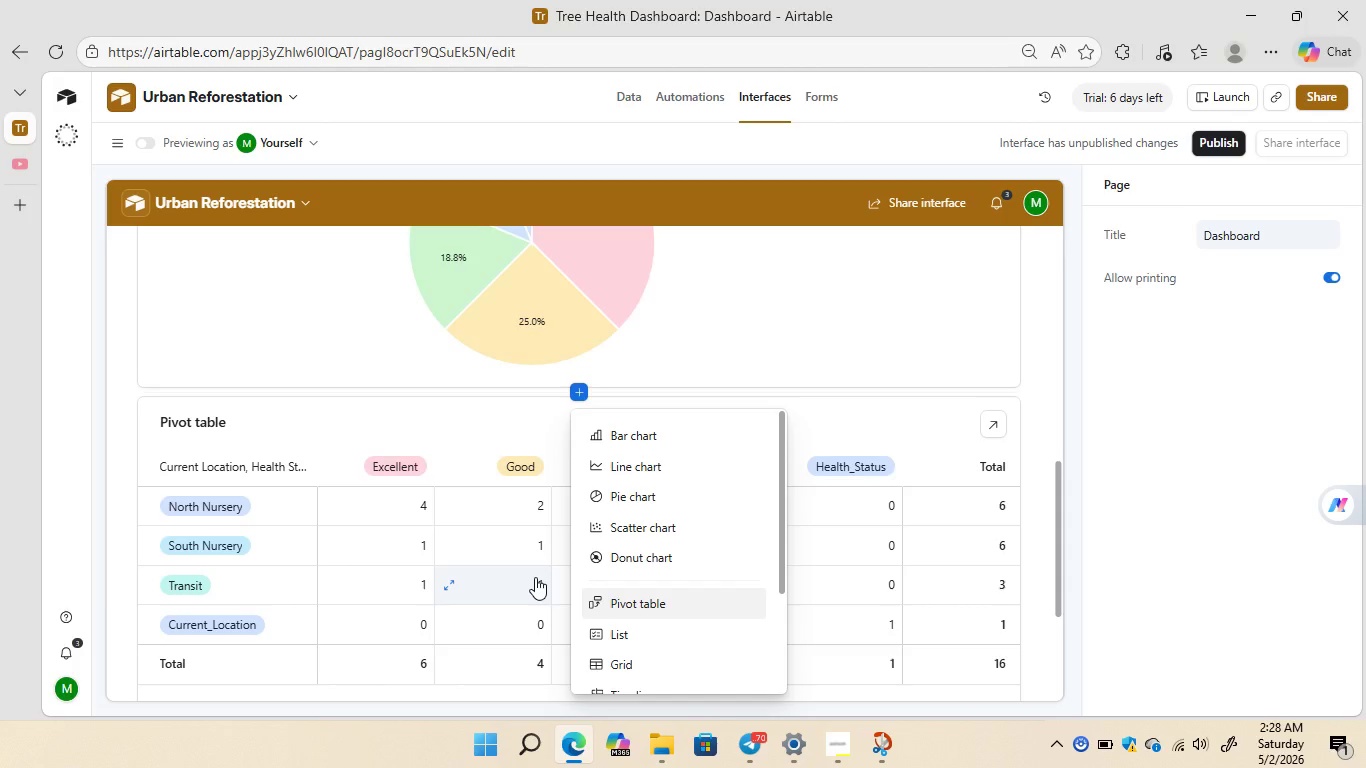 
left_click([1050, 323])
 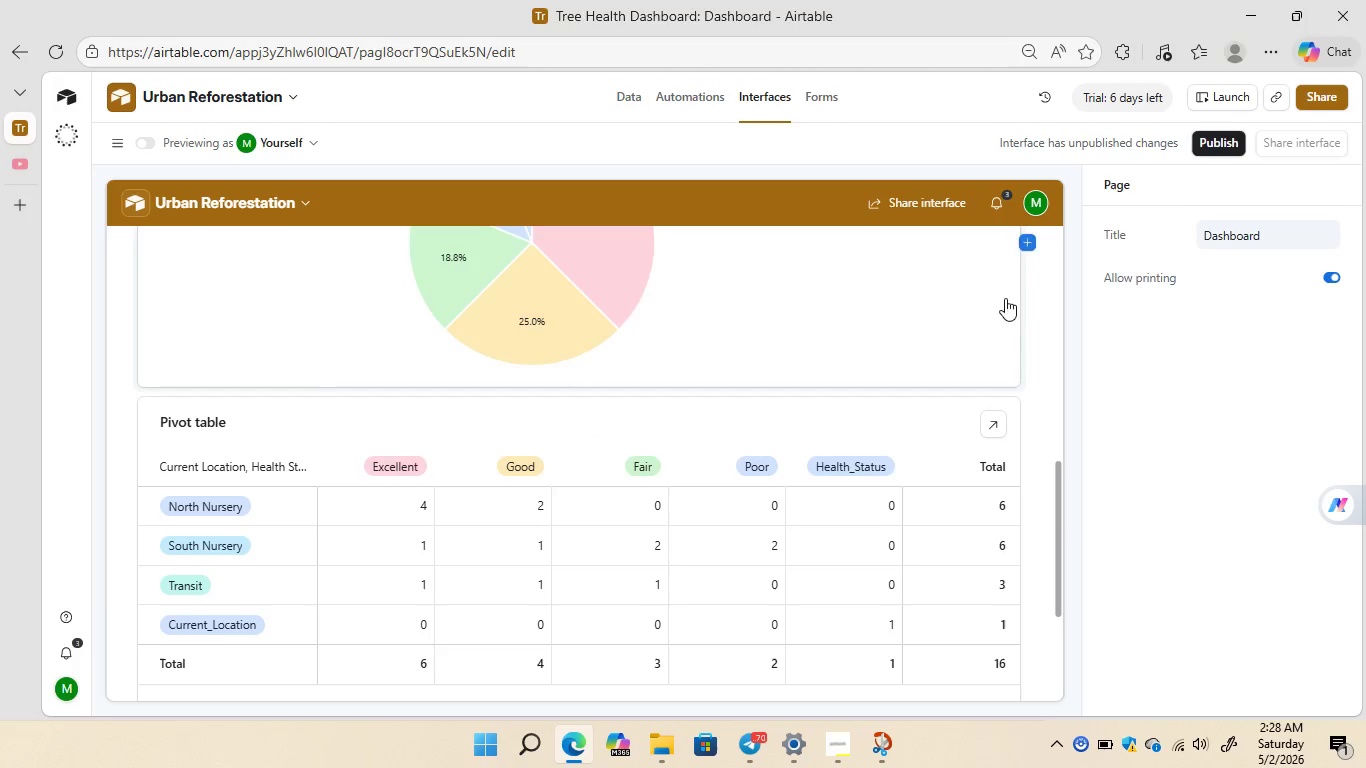 
mouse_move([973, 308])
 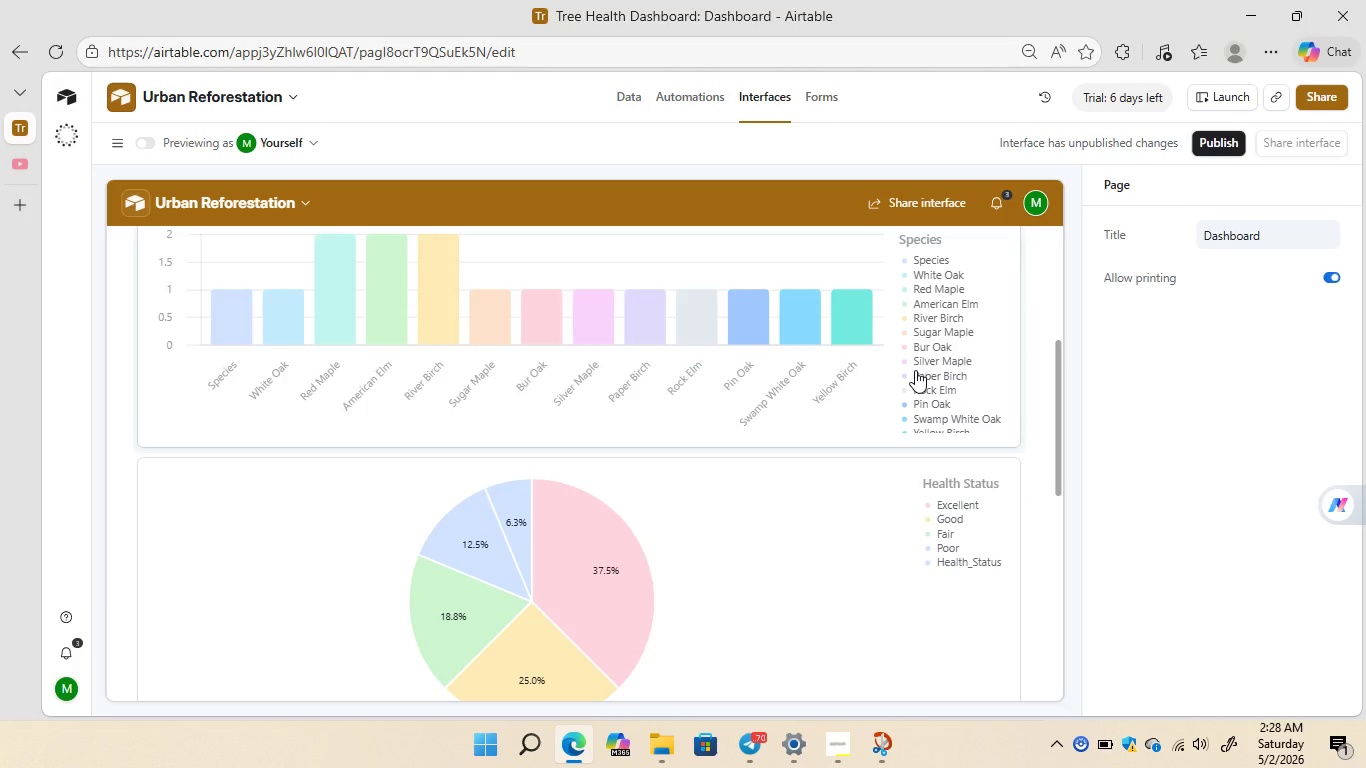 
wait(10.62)
 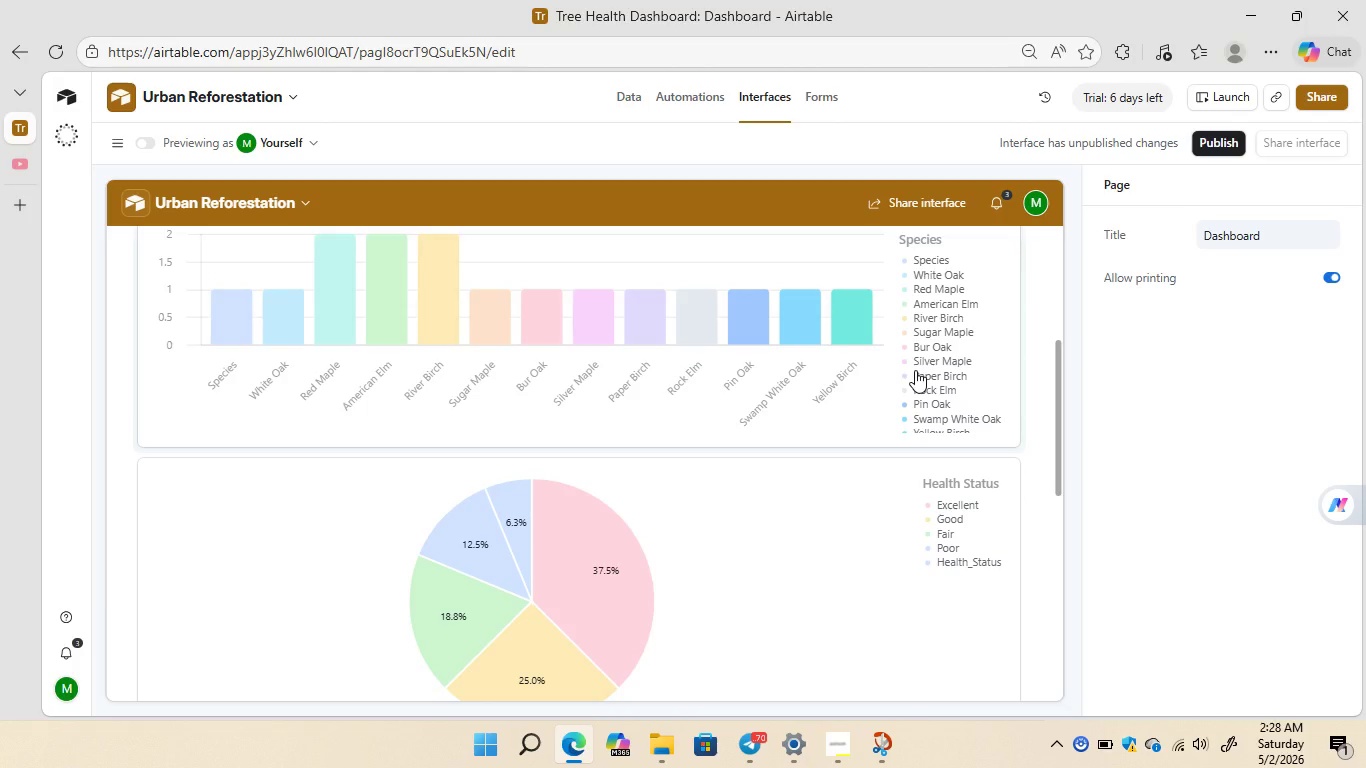 
right_click([620, 260])
 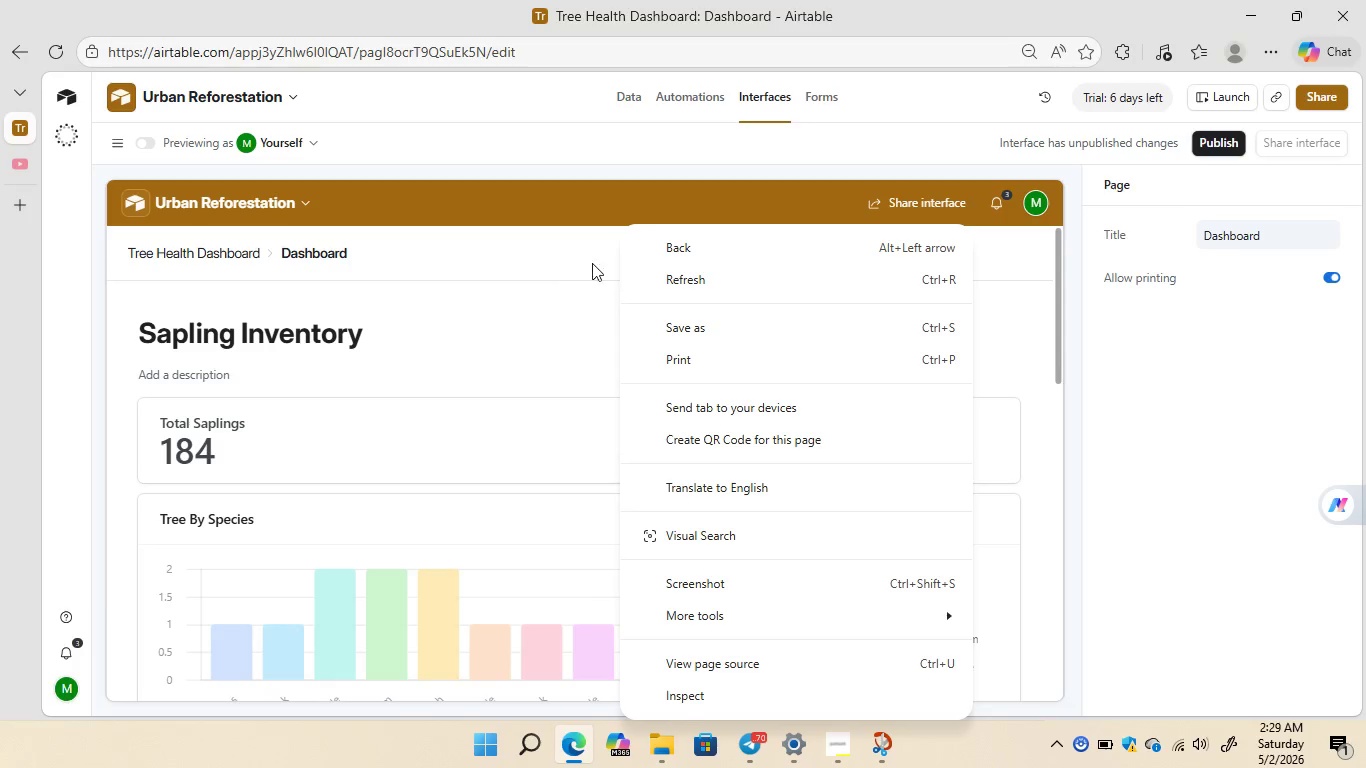 
left_click([572, 258])
 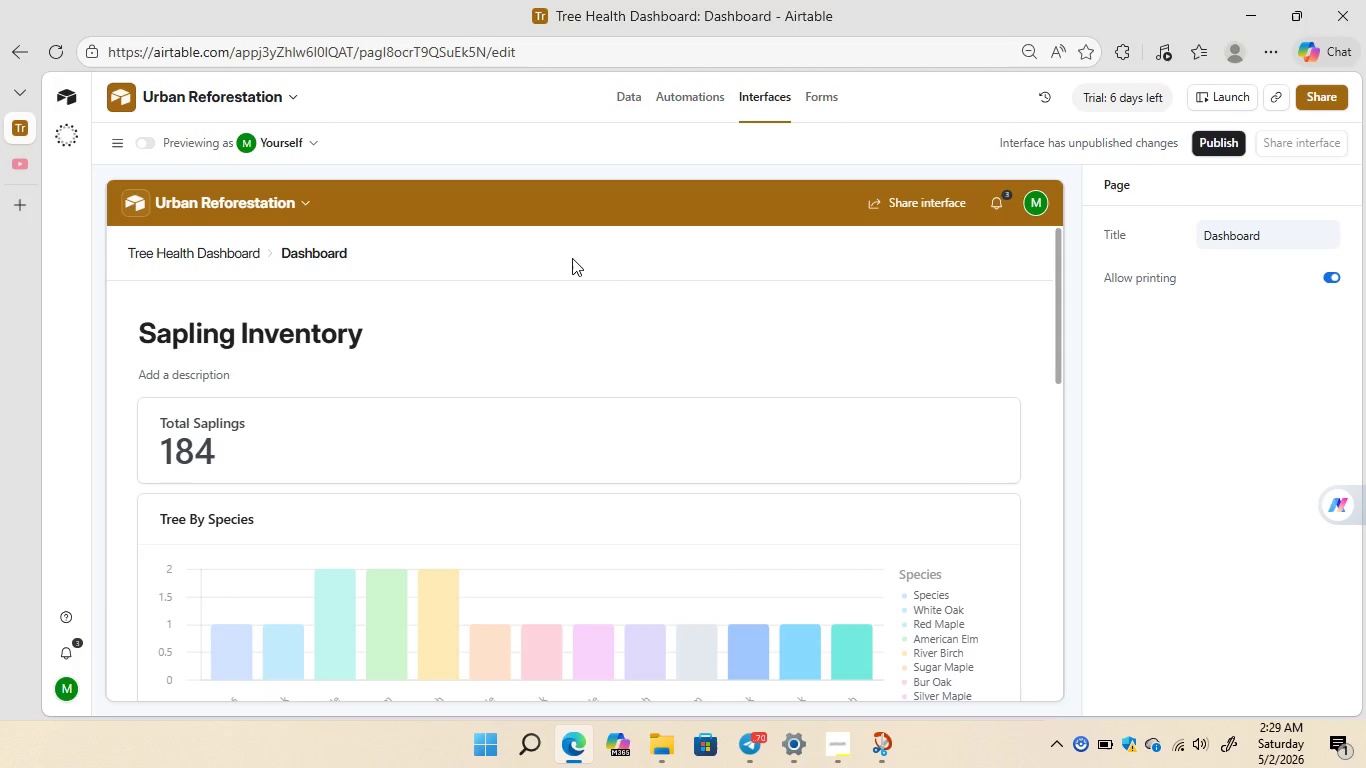 
left_click([572, 258])
 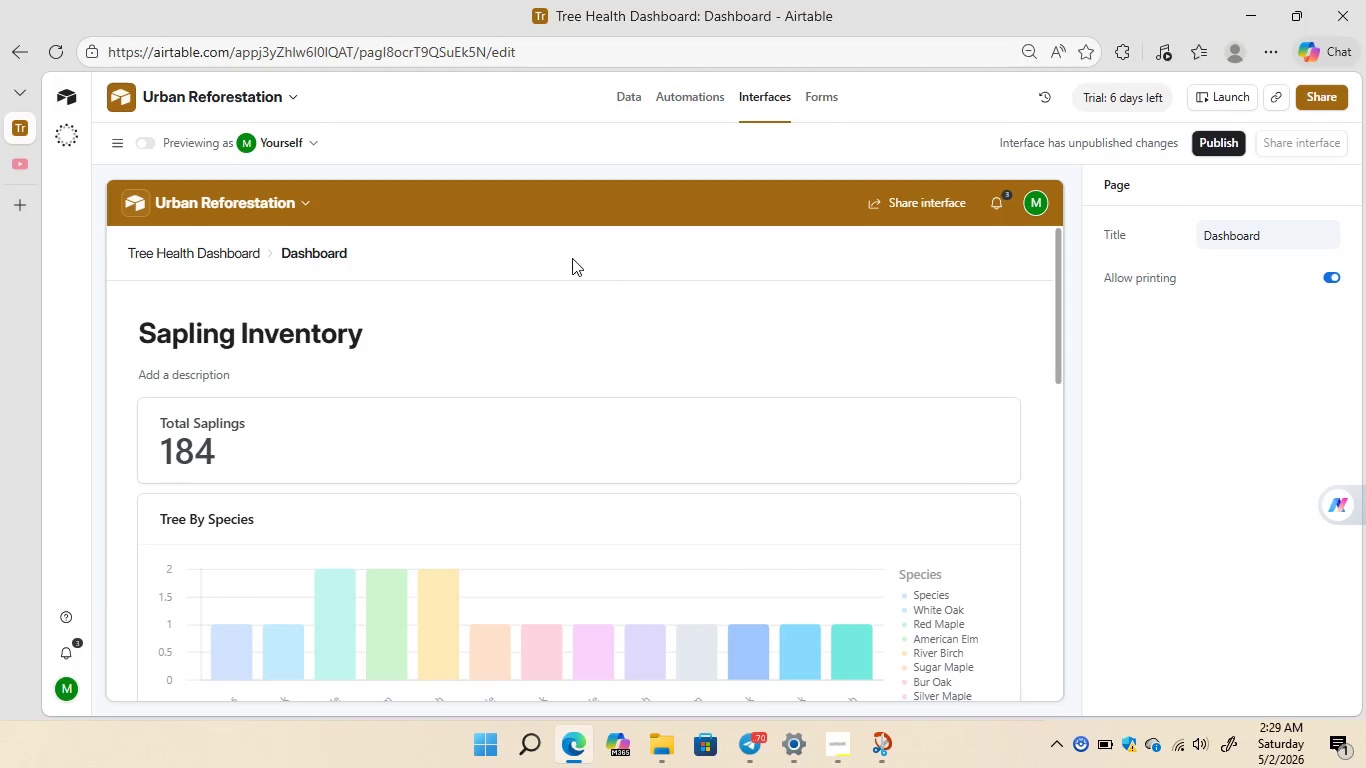 
double_click([572, 258])
 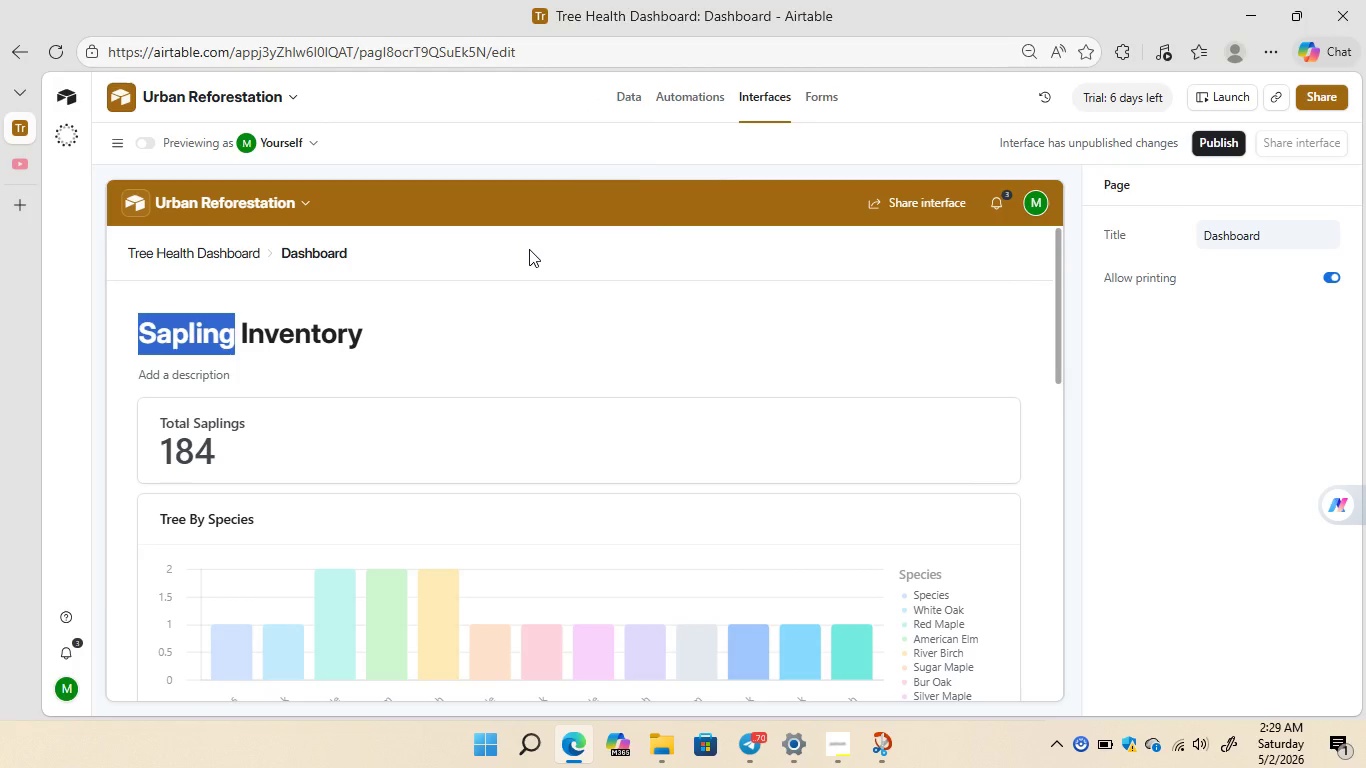 
double_click([529, 249])
 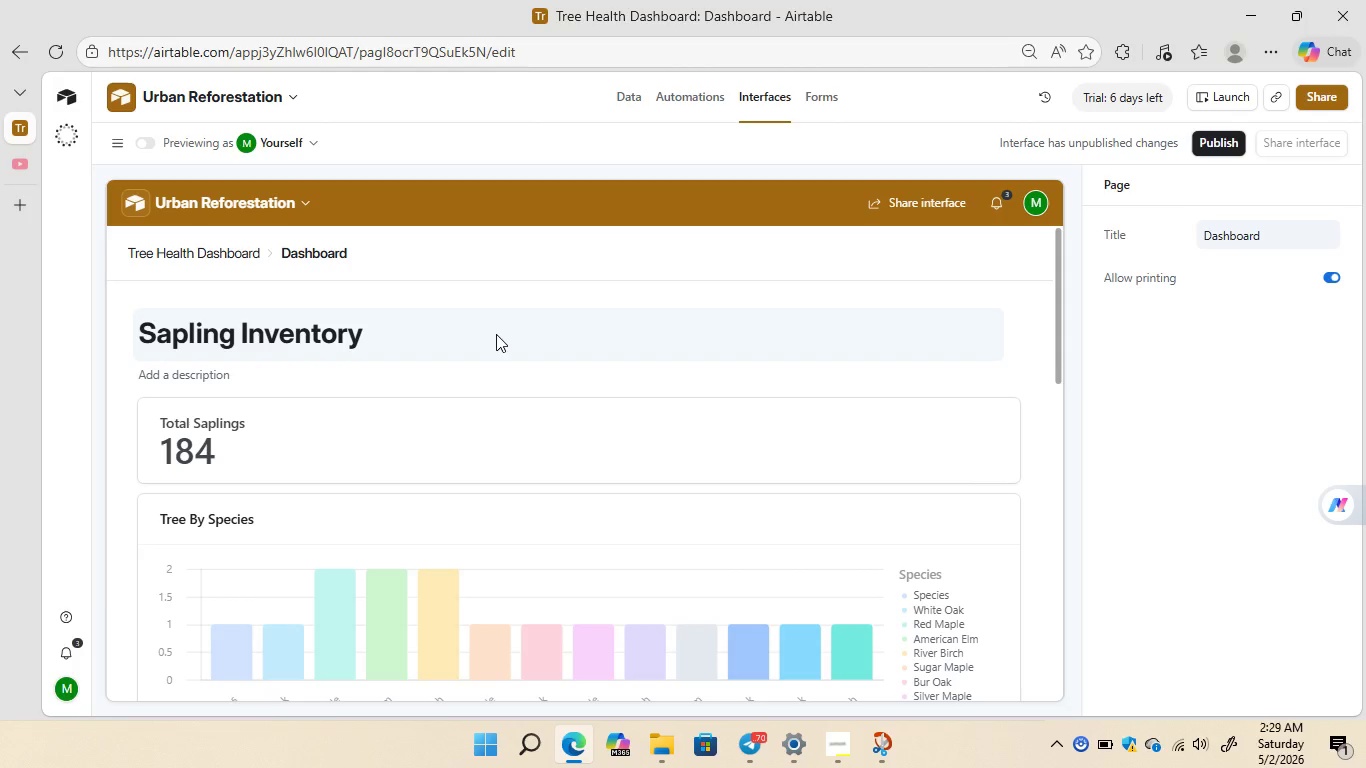 
double_click([496, 334])
 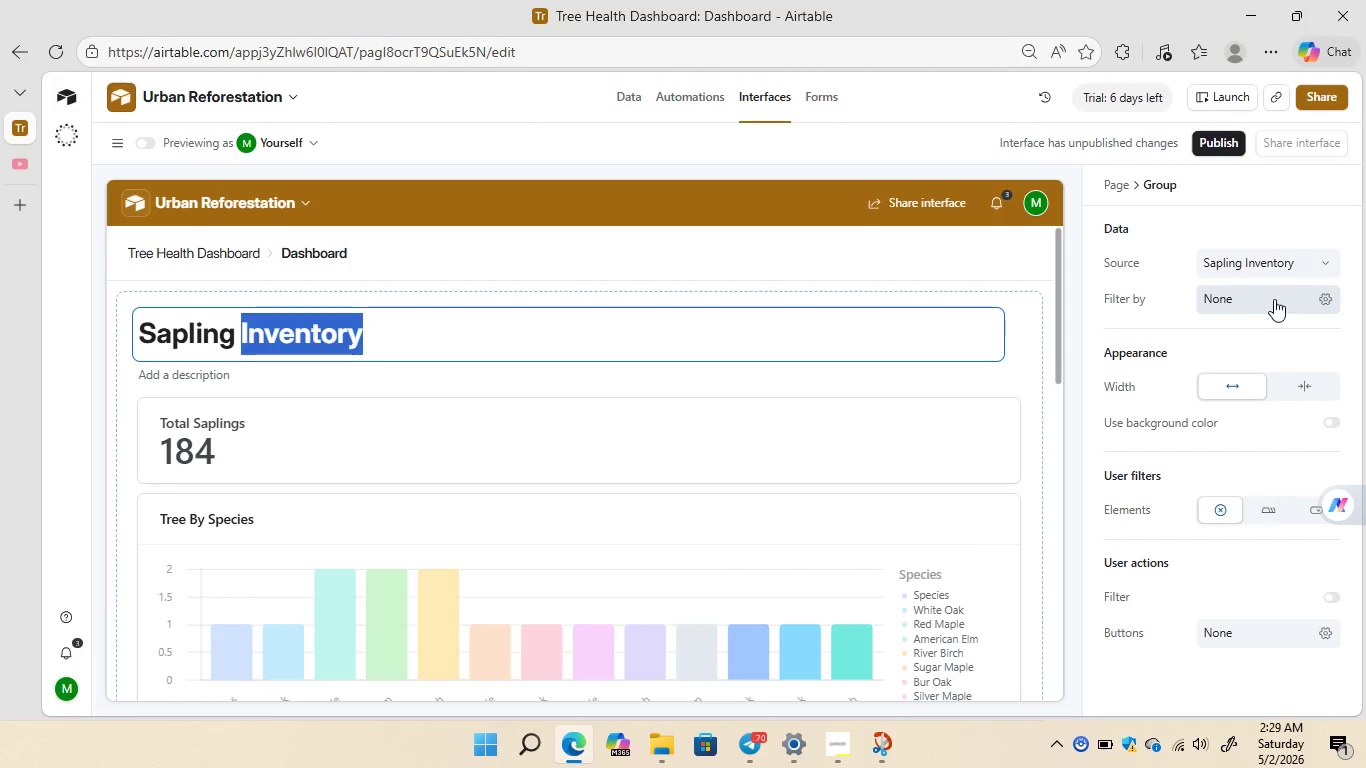 
wait(5.12)
 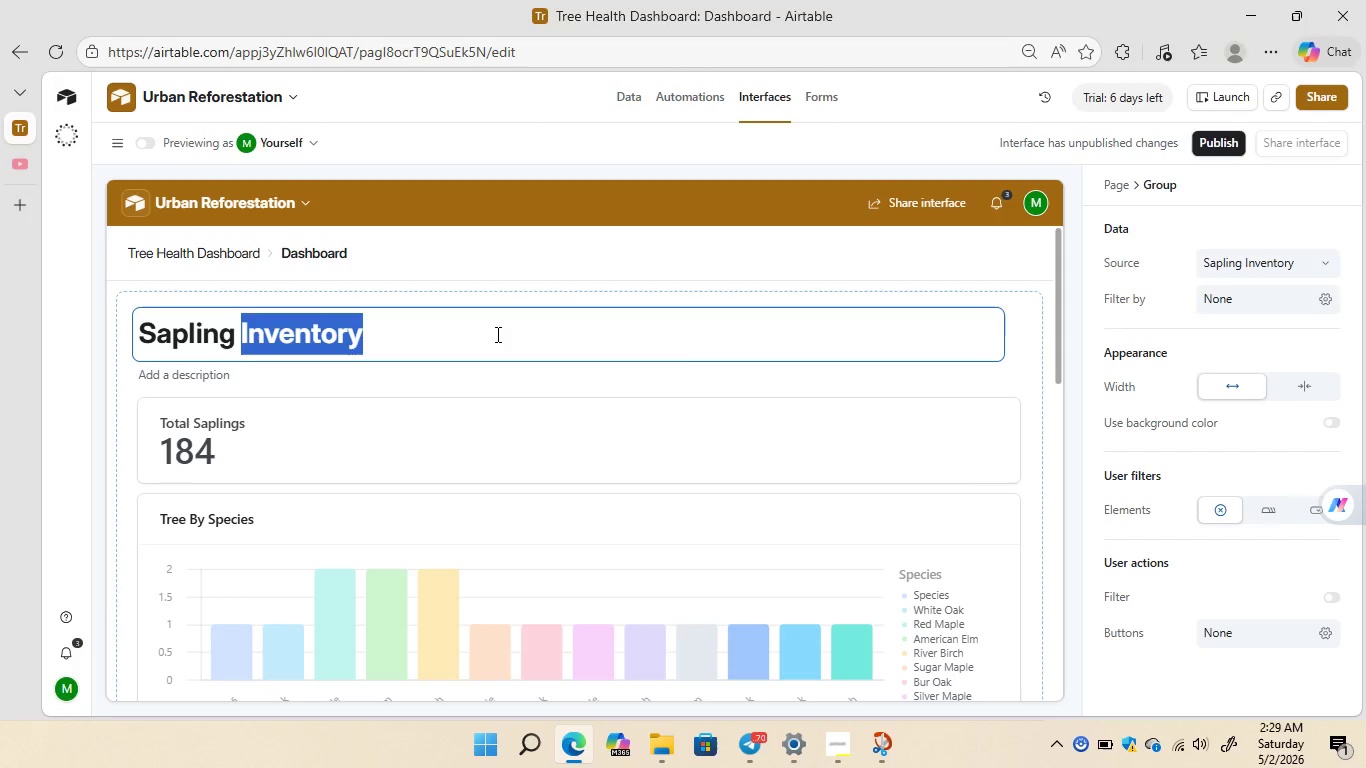 
left_click([1318, 300])
 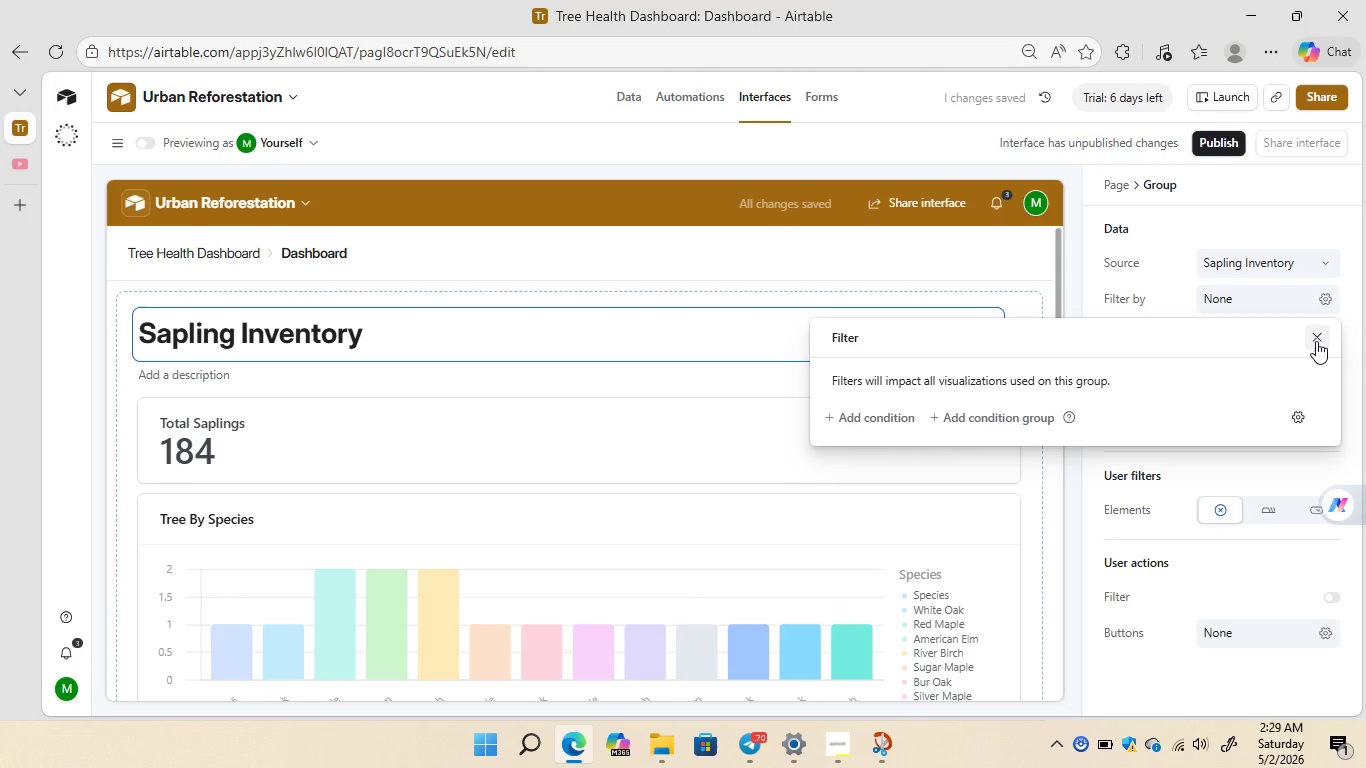 
left_click([1316, 341])
 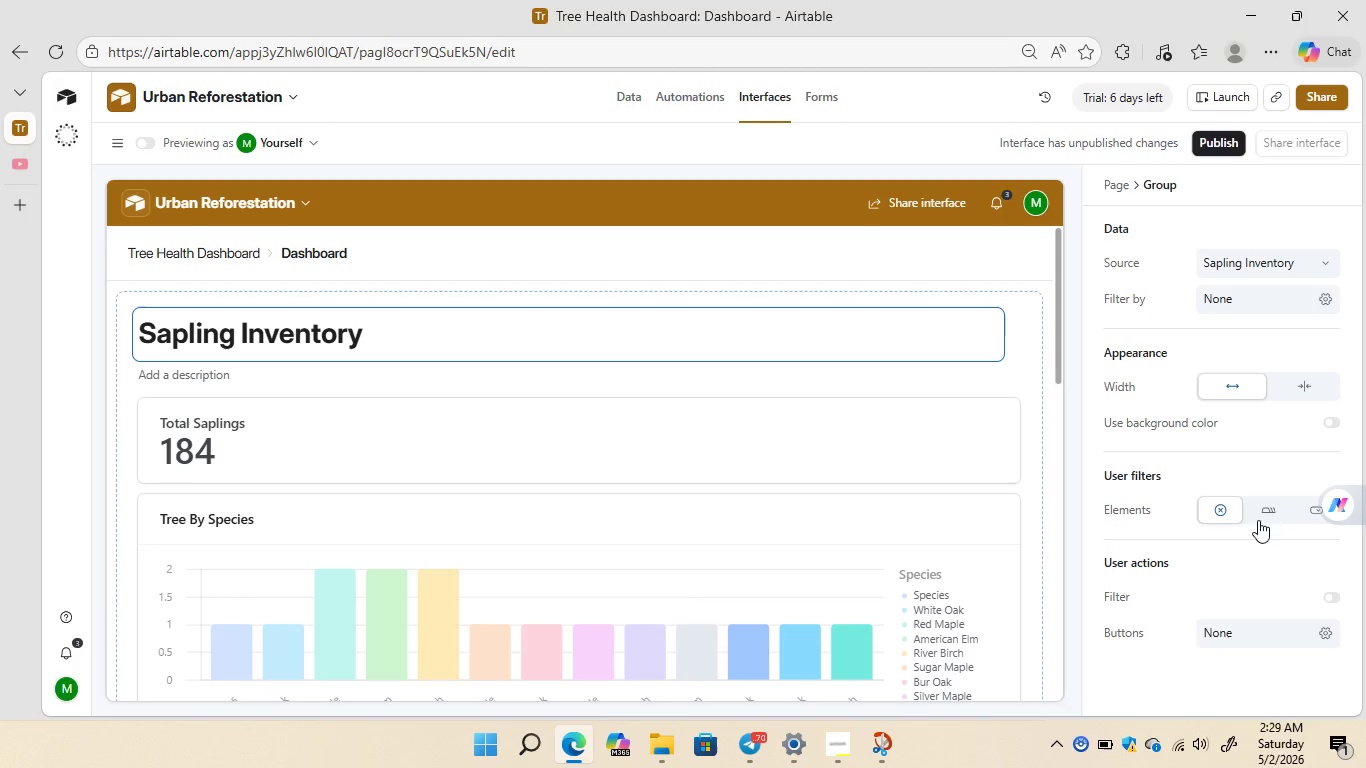 
wait(24.06)
 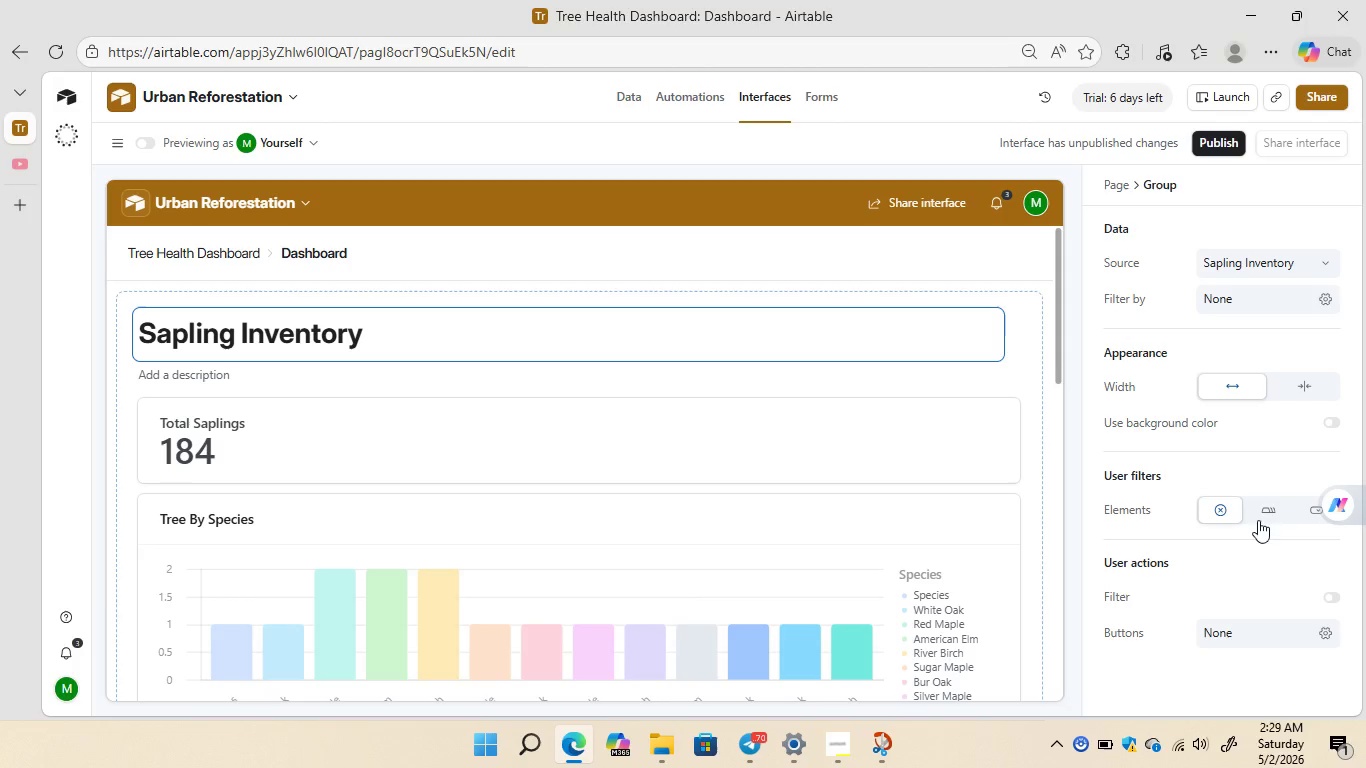 
left_click([1220, 509])
 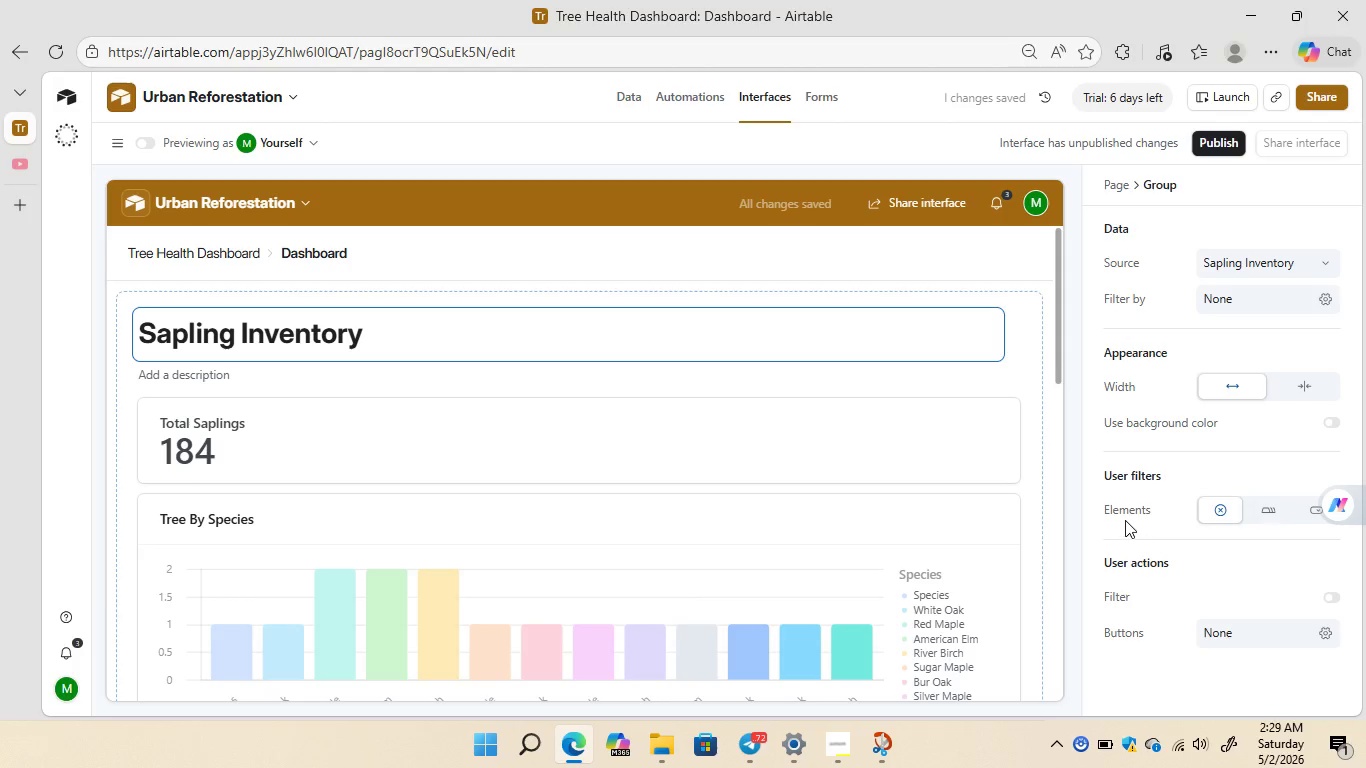 
mouse_move([1277, 508])
 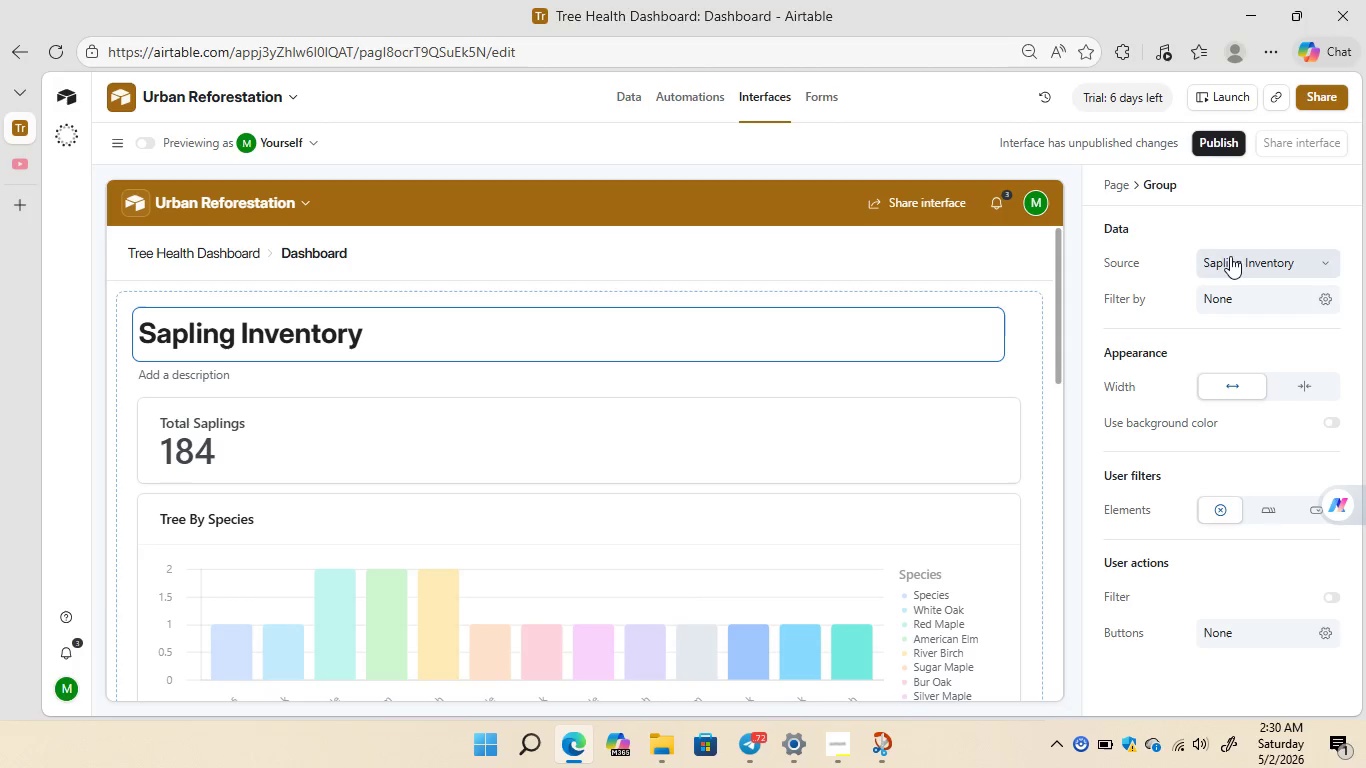 
wait(33.56)
 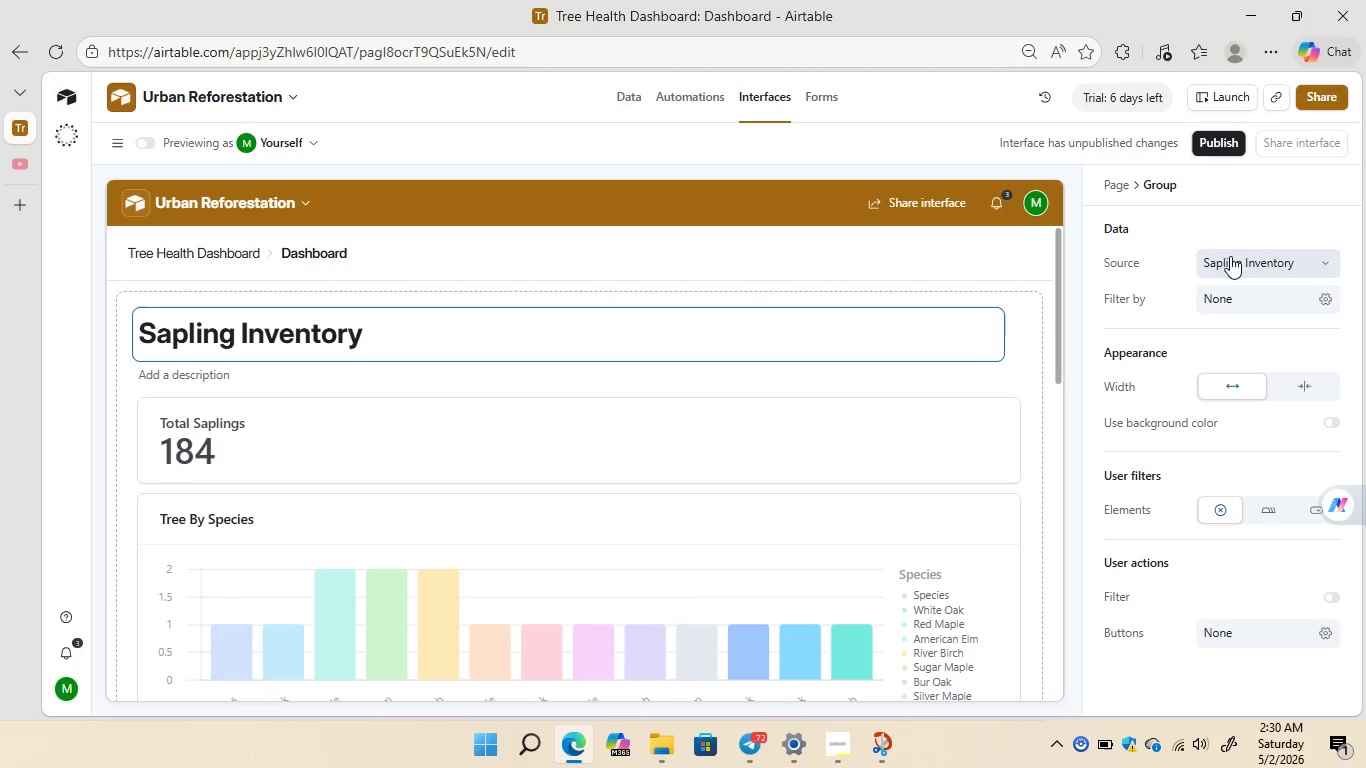 
left_click([1323, 300])
 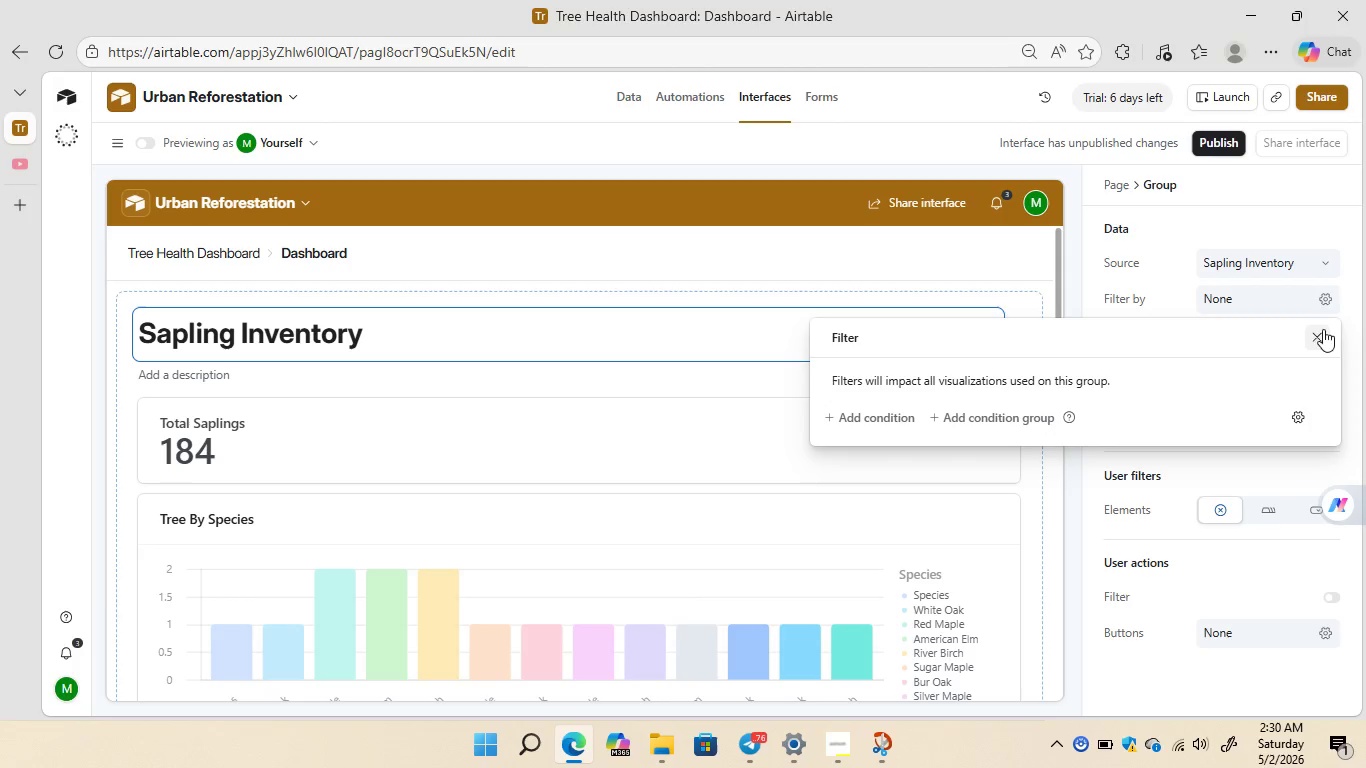 
left_click([1320, 340])
 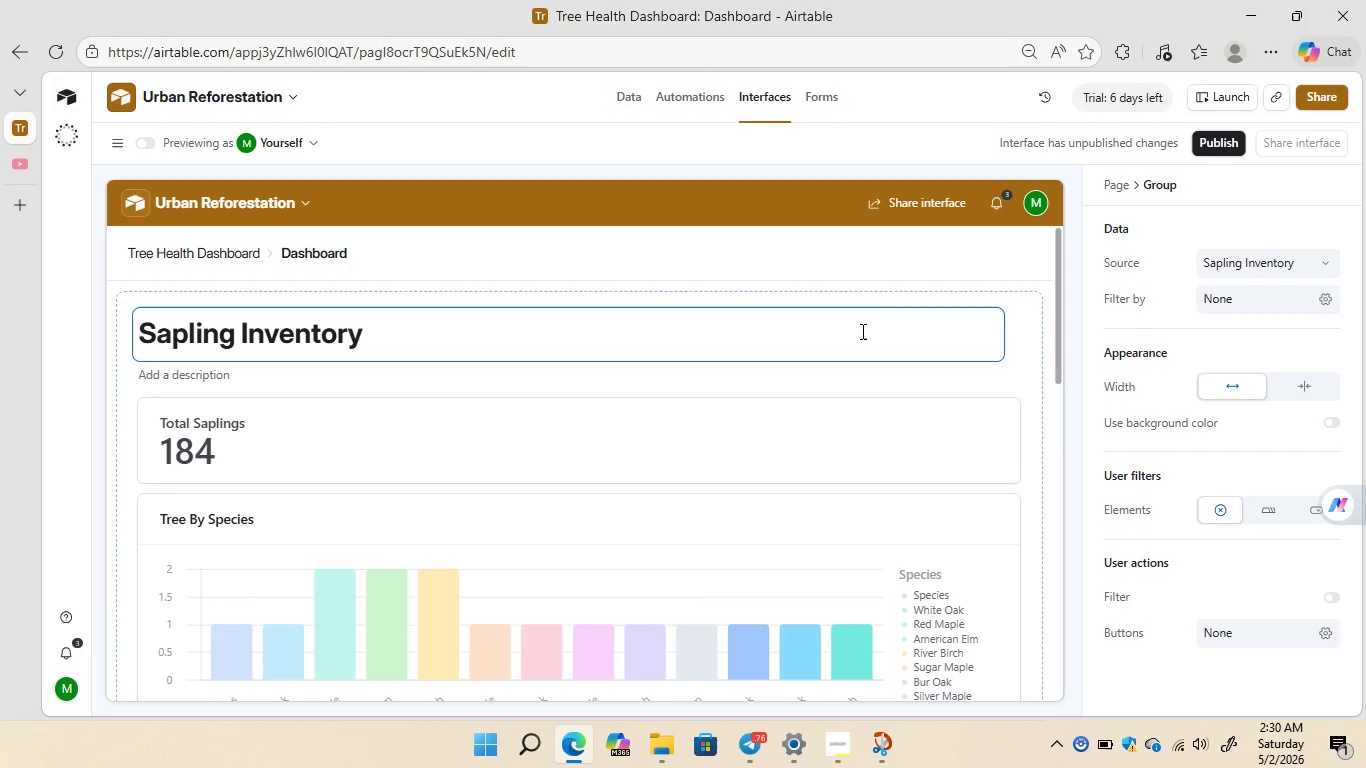 
left_click([861, 331])
 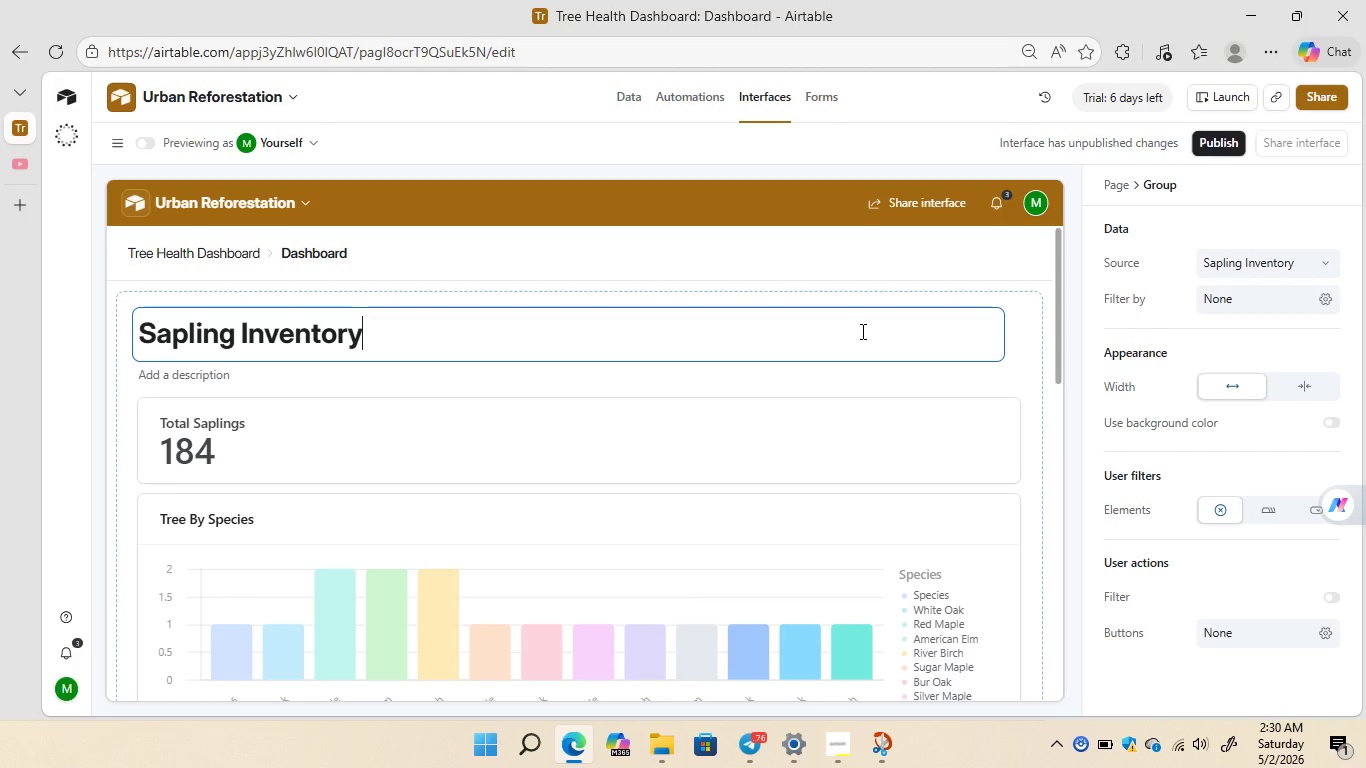 
right_click([861, 331])
 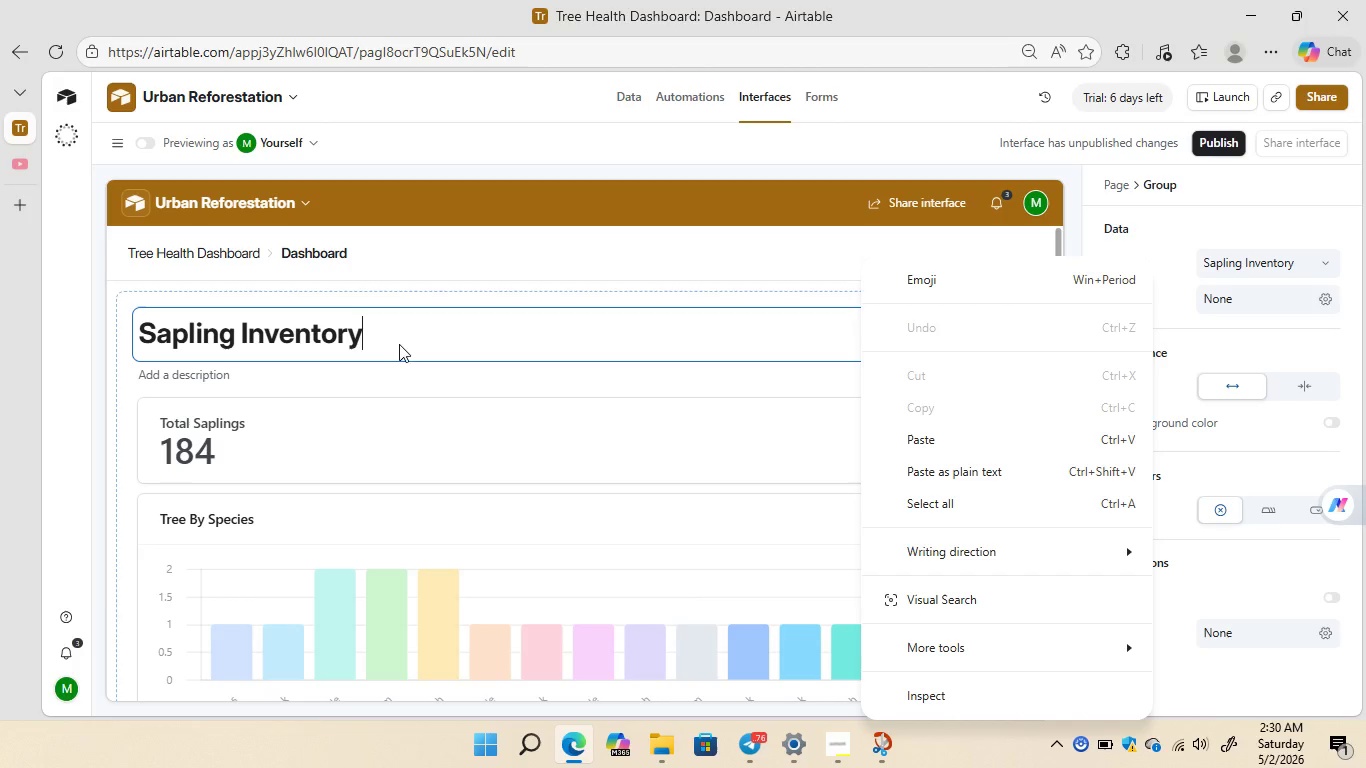 
left_click([361, 333])
 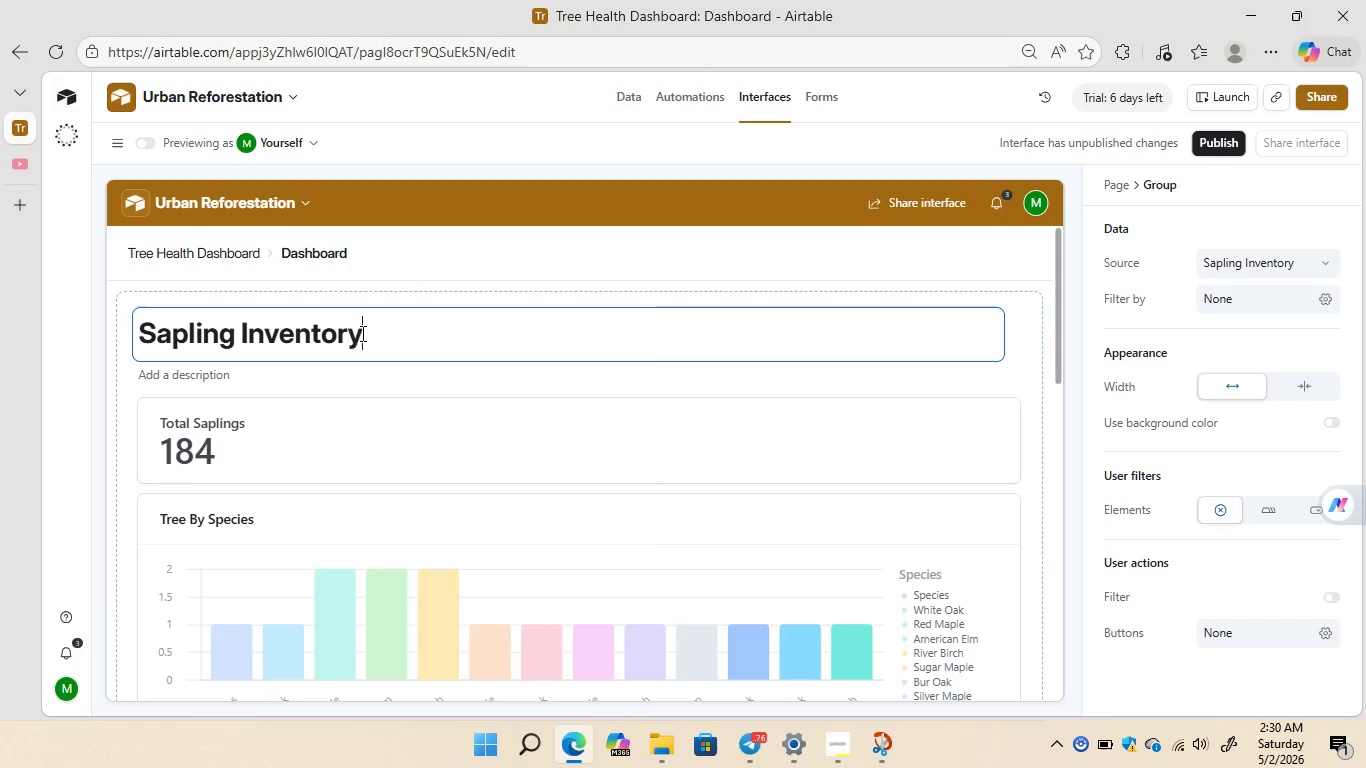 
right_click([361, 333])
 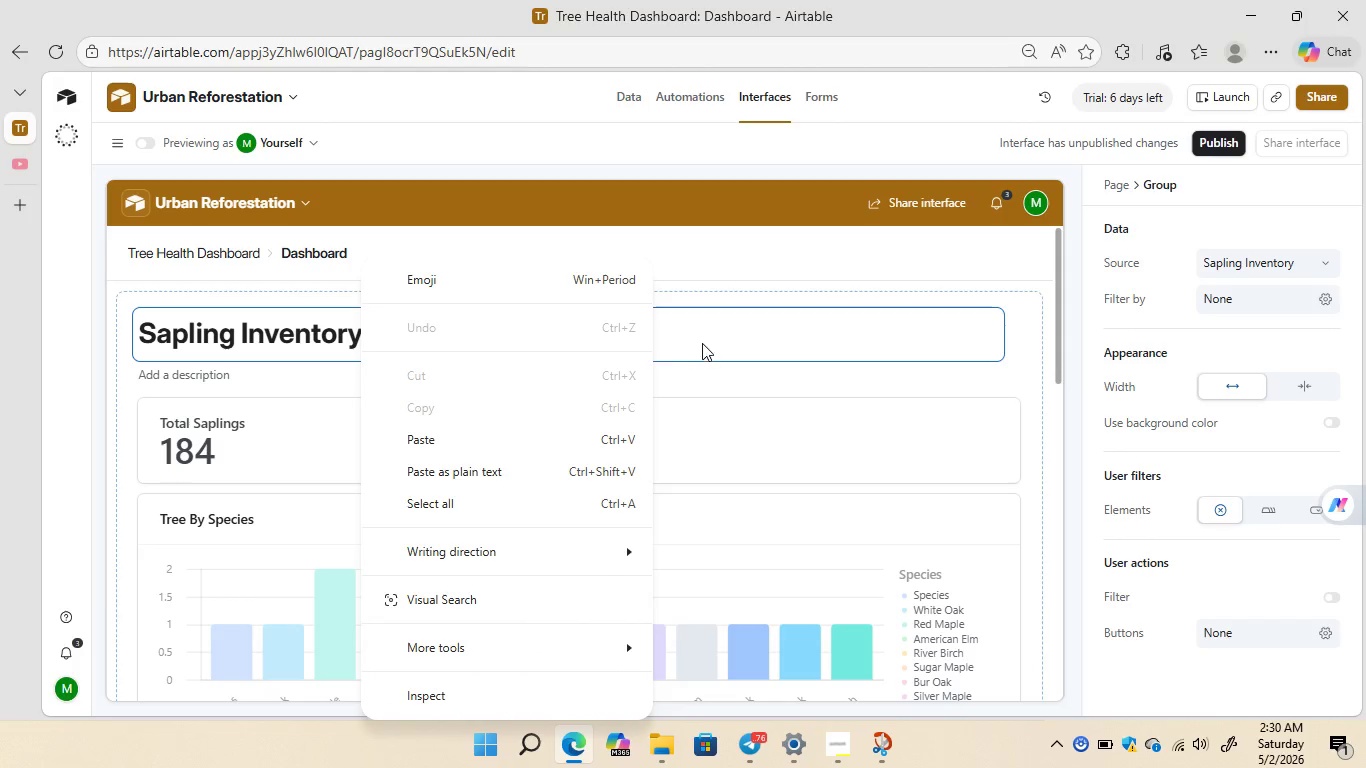 
left_click([708, 341])
 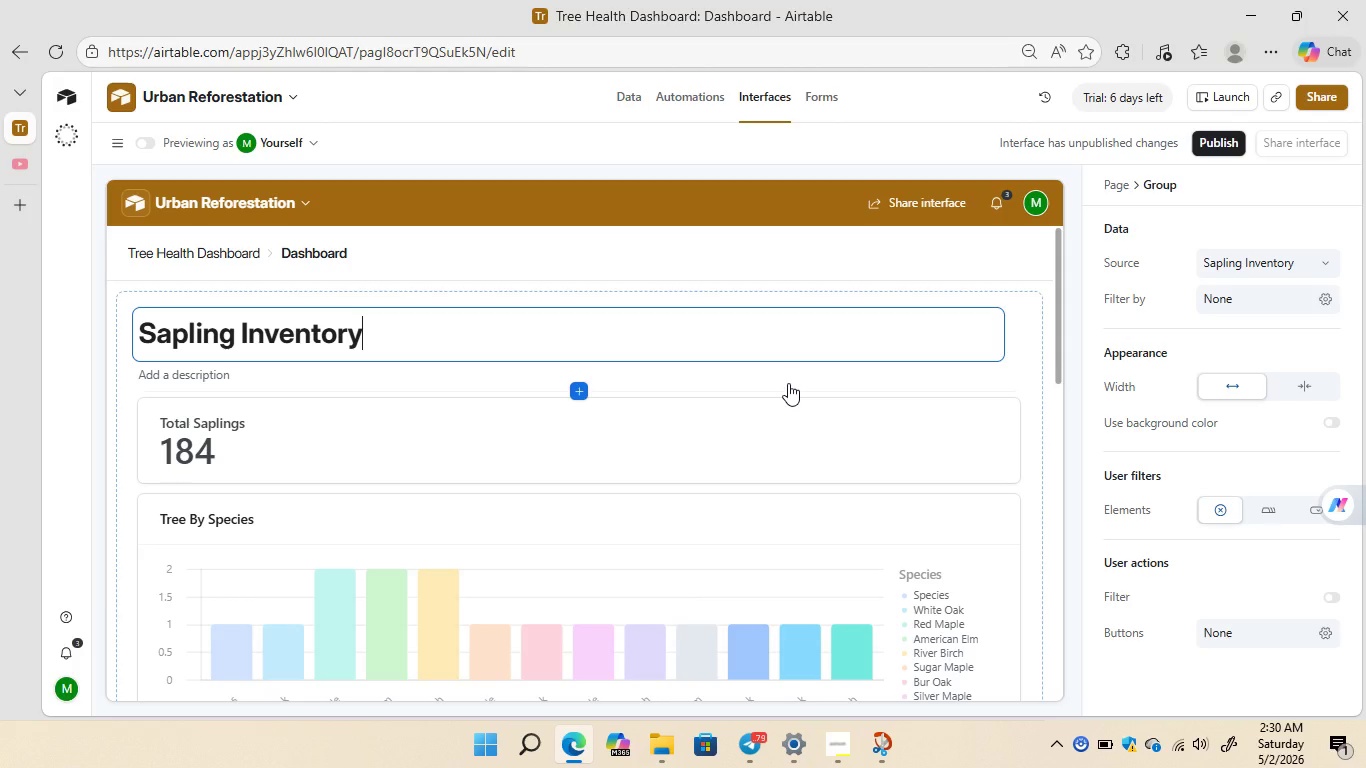 
wait(28.36)
 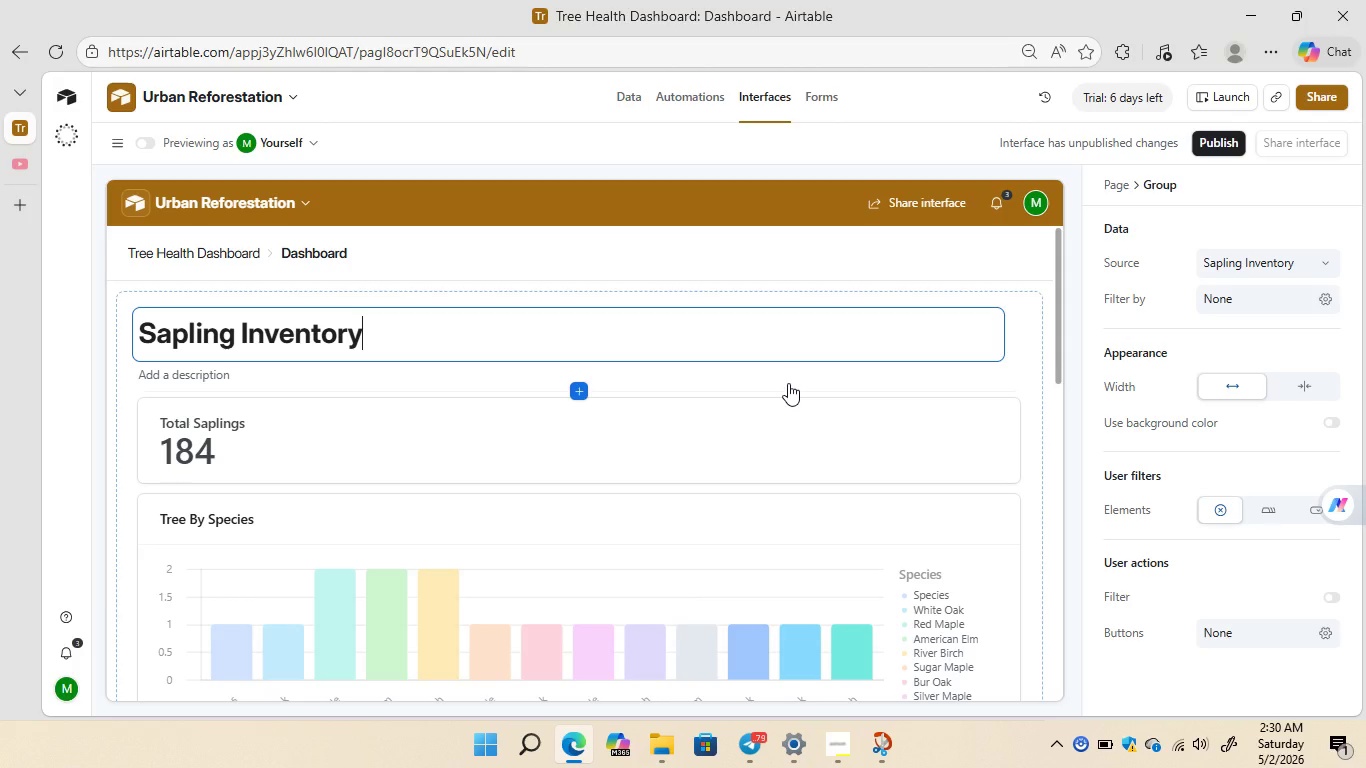 
left_click([577, 489])
 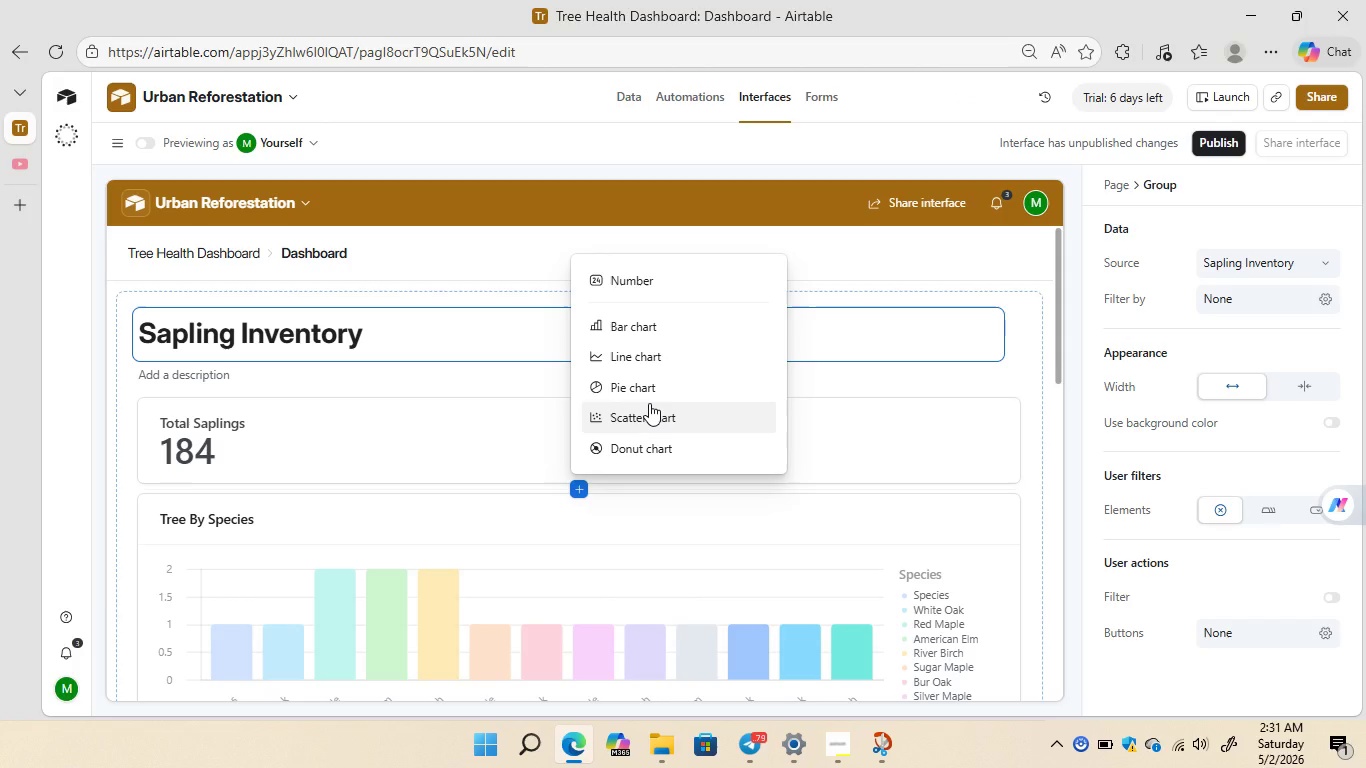 
wait(16.94)
 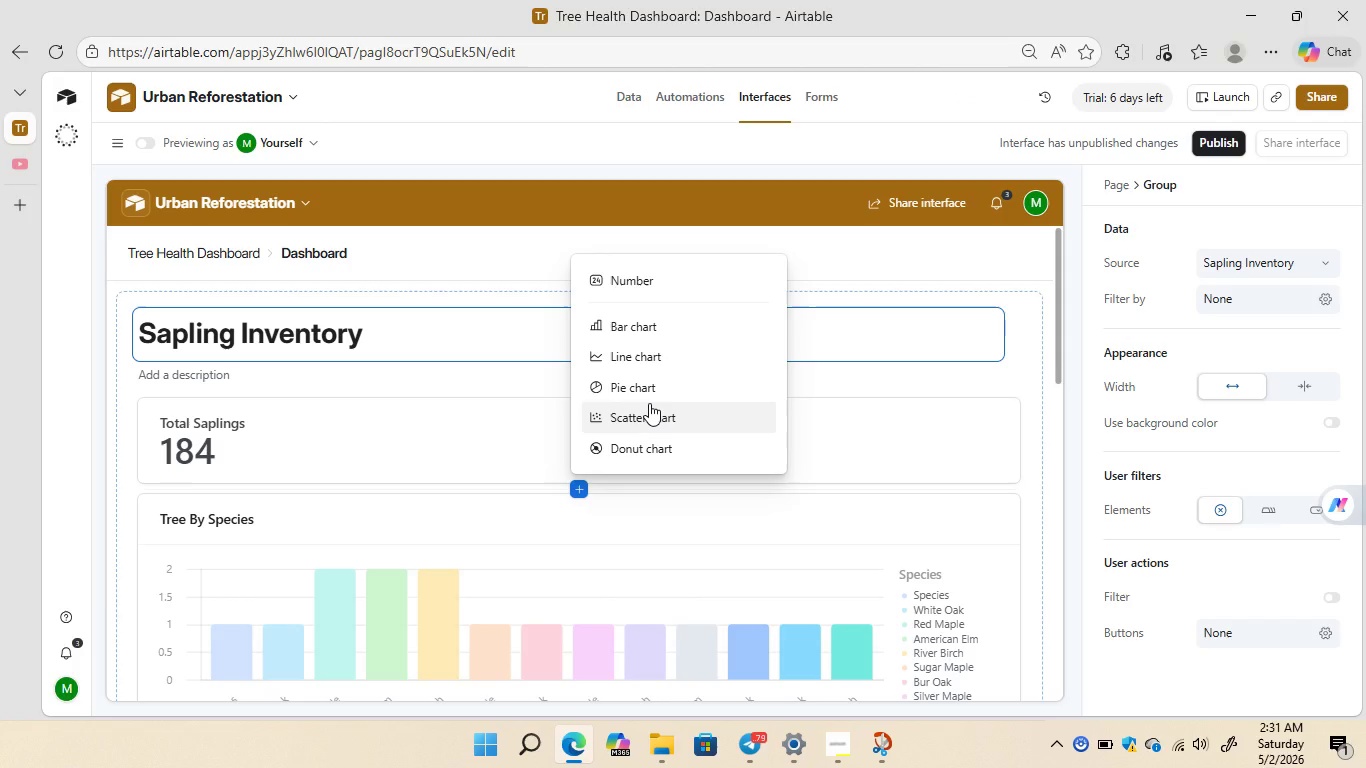 
left_click([464, 377])
 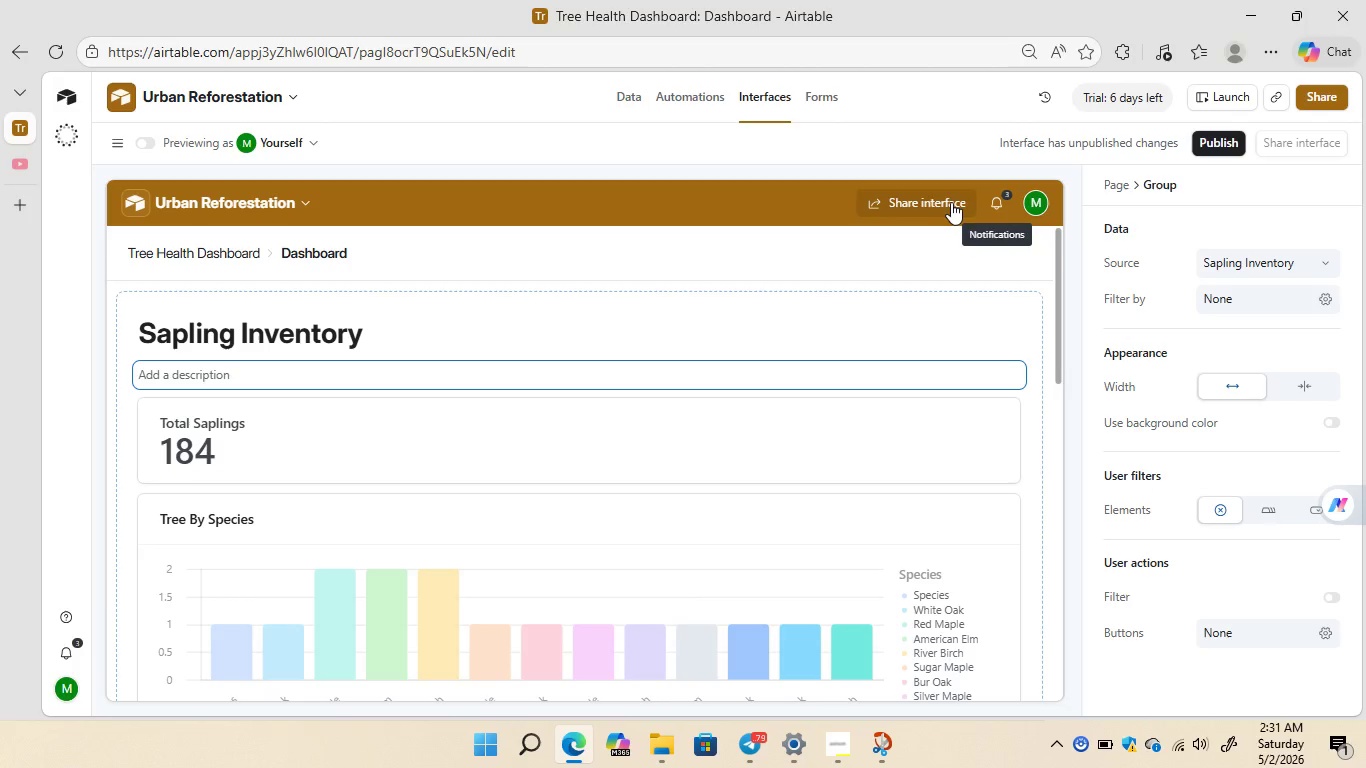 
wait(7.14)
 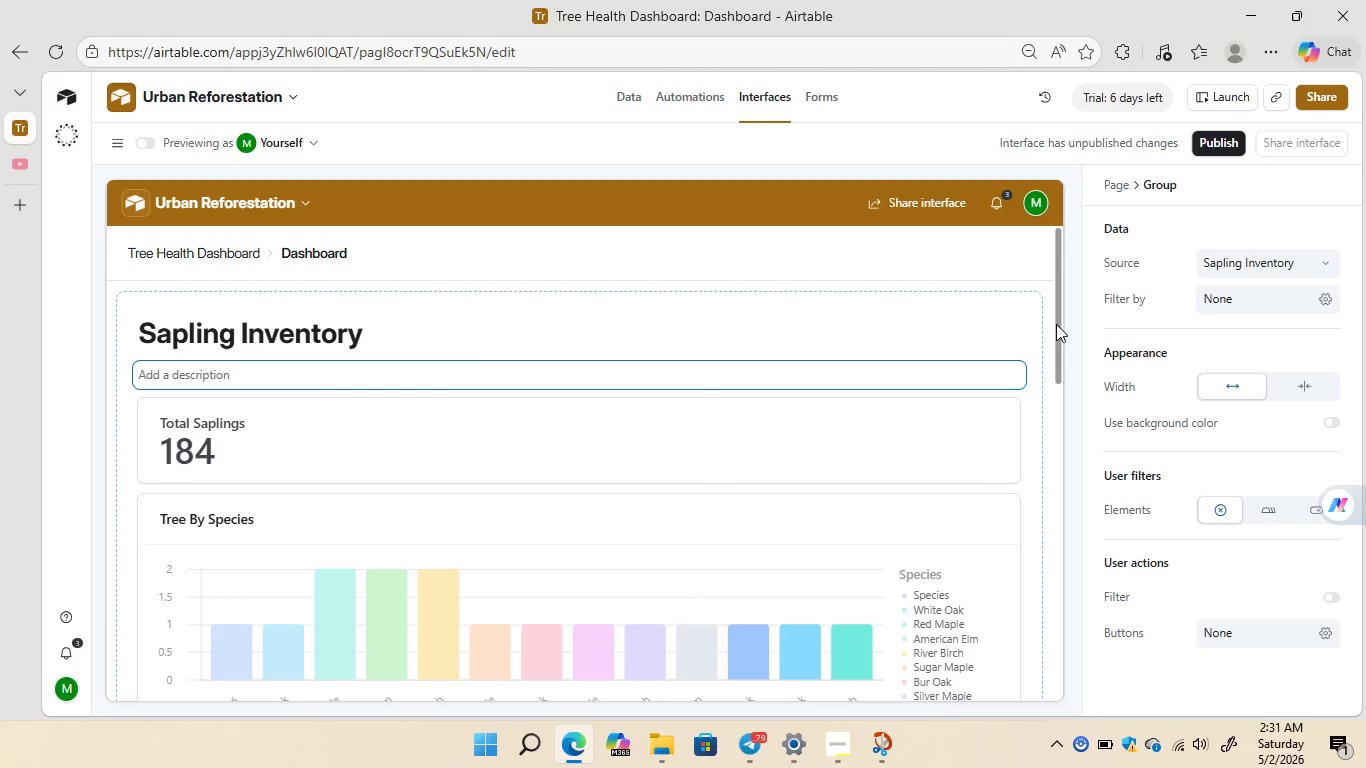 
left_click([933, 202])
 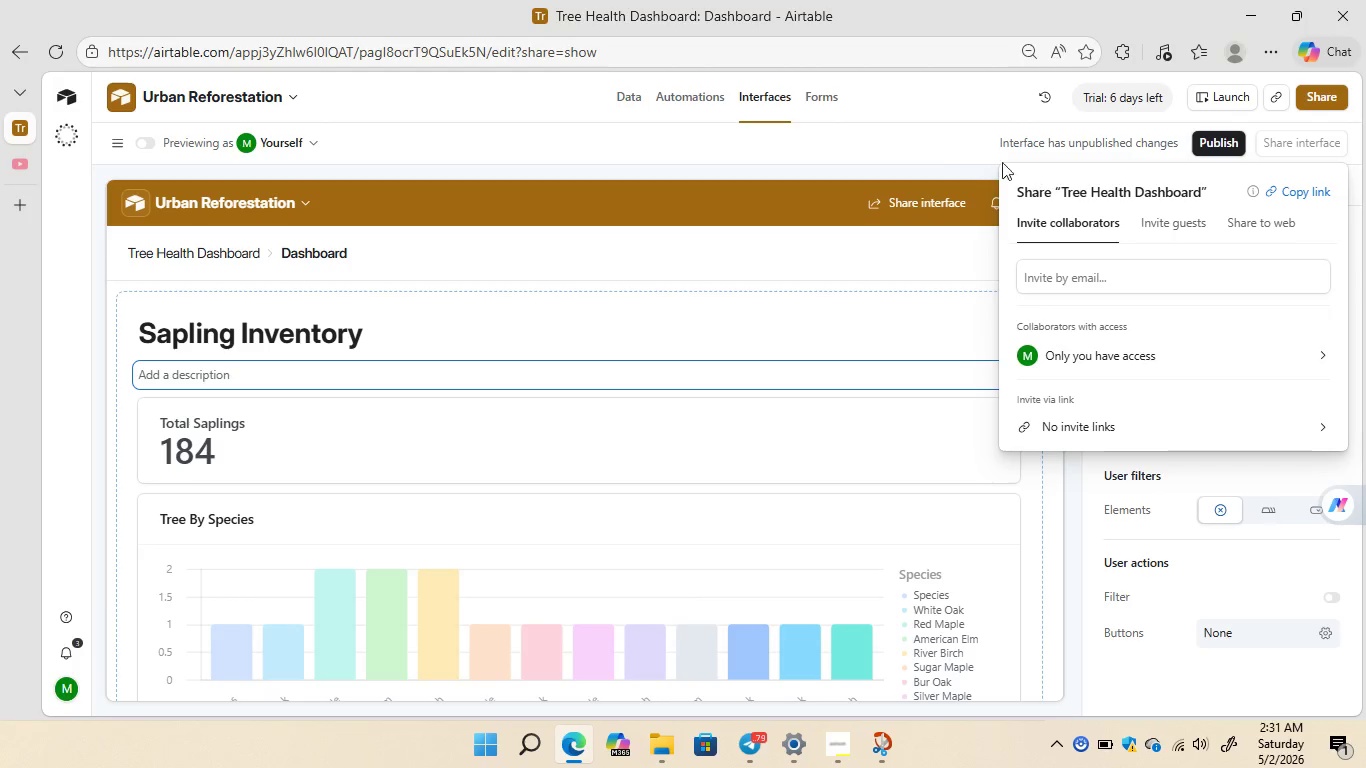 
left_click([928, 141])
 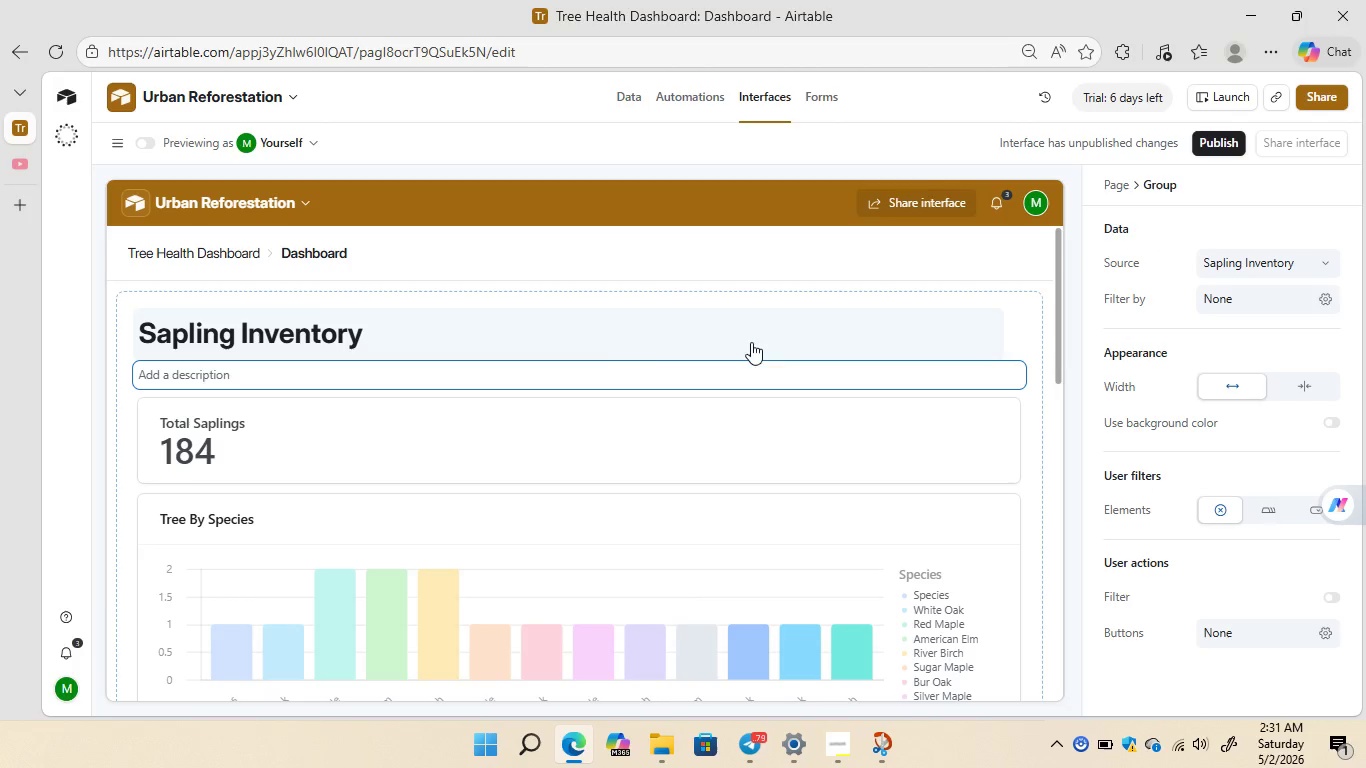 
wait(6.05)
 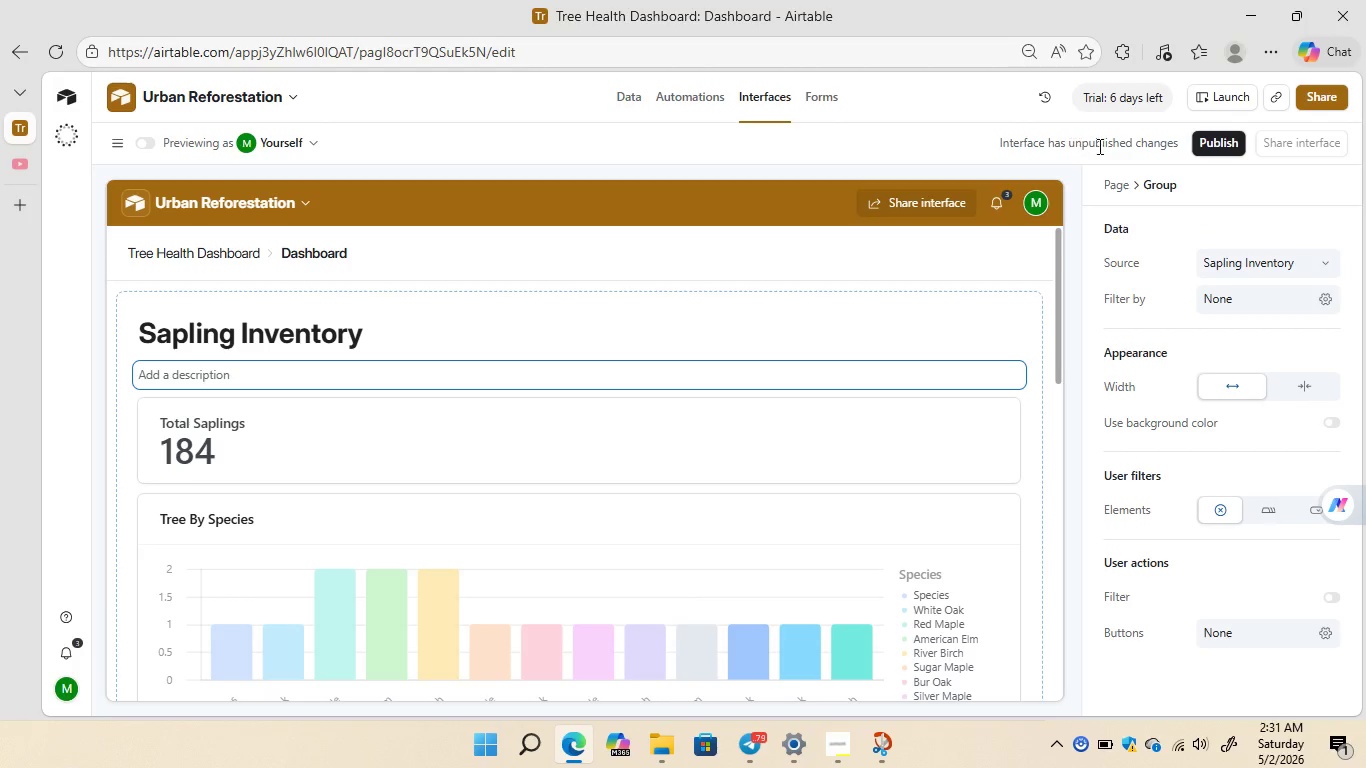 
left_click([410, 351])
 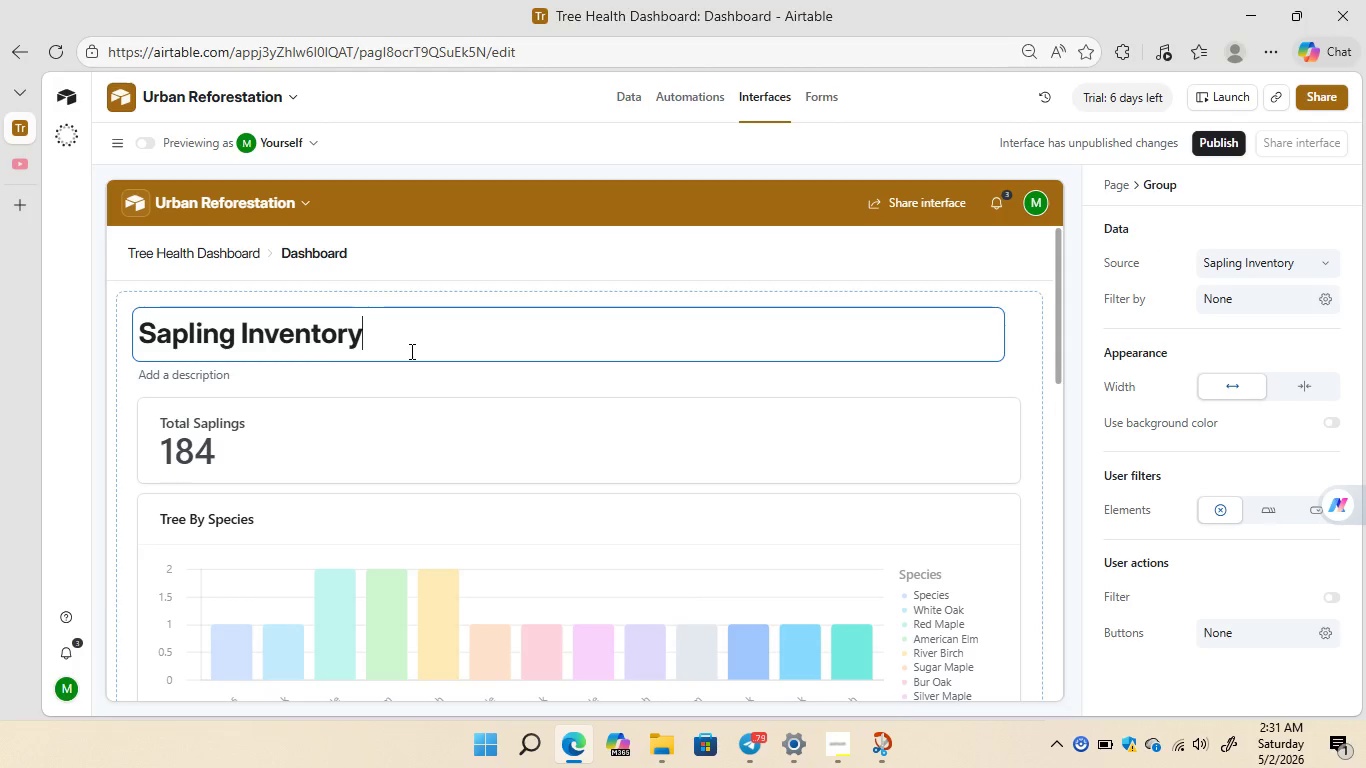 
double_click([410, 351])
 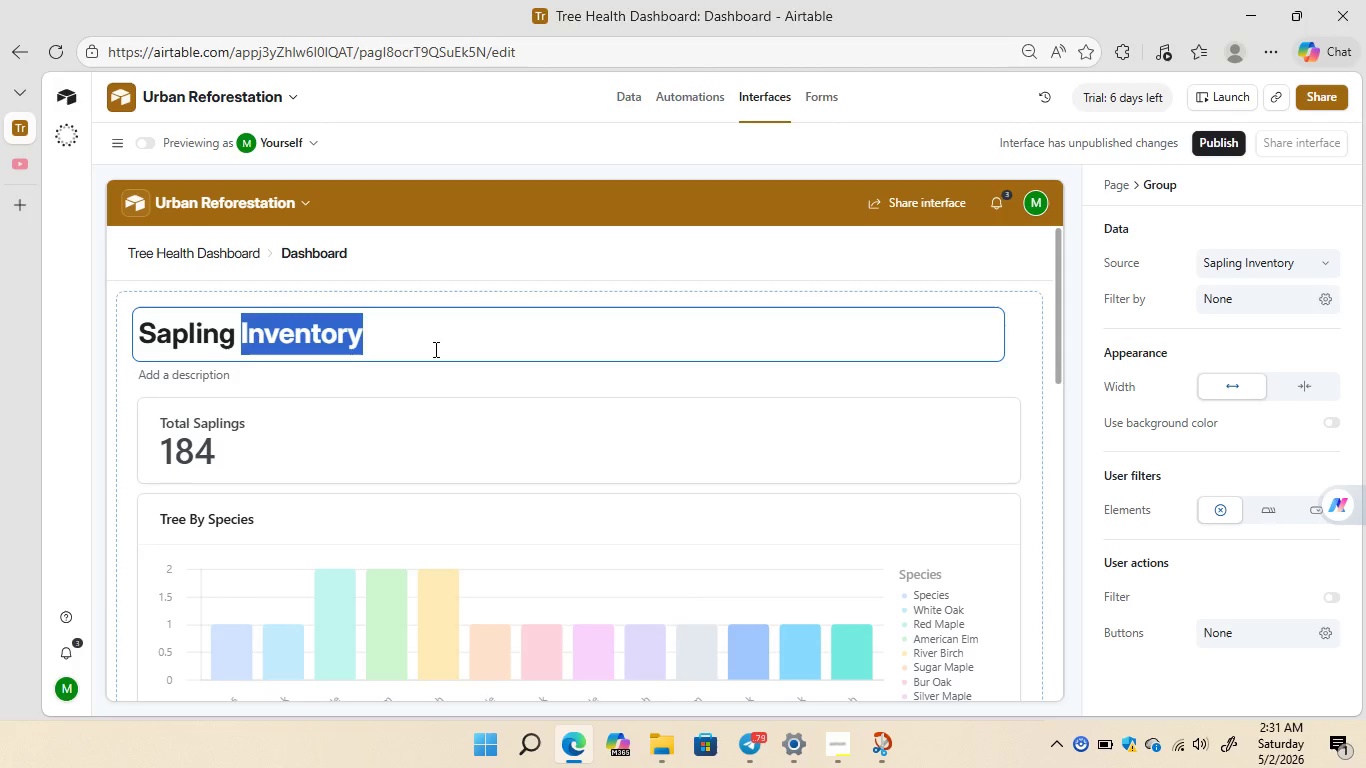 
left_click([333, 381])
 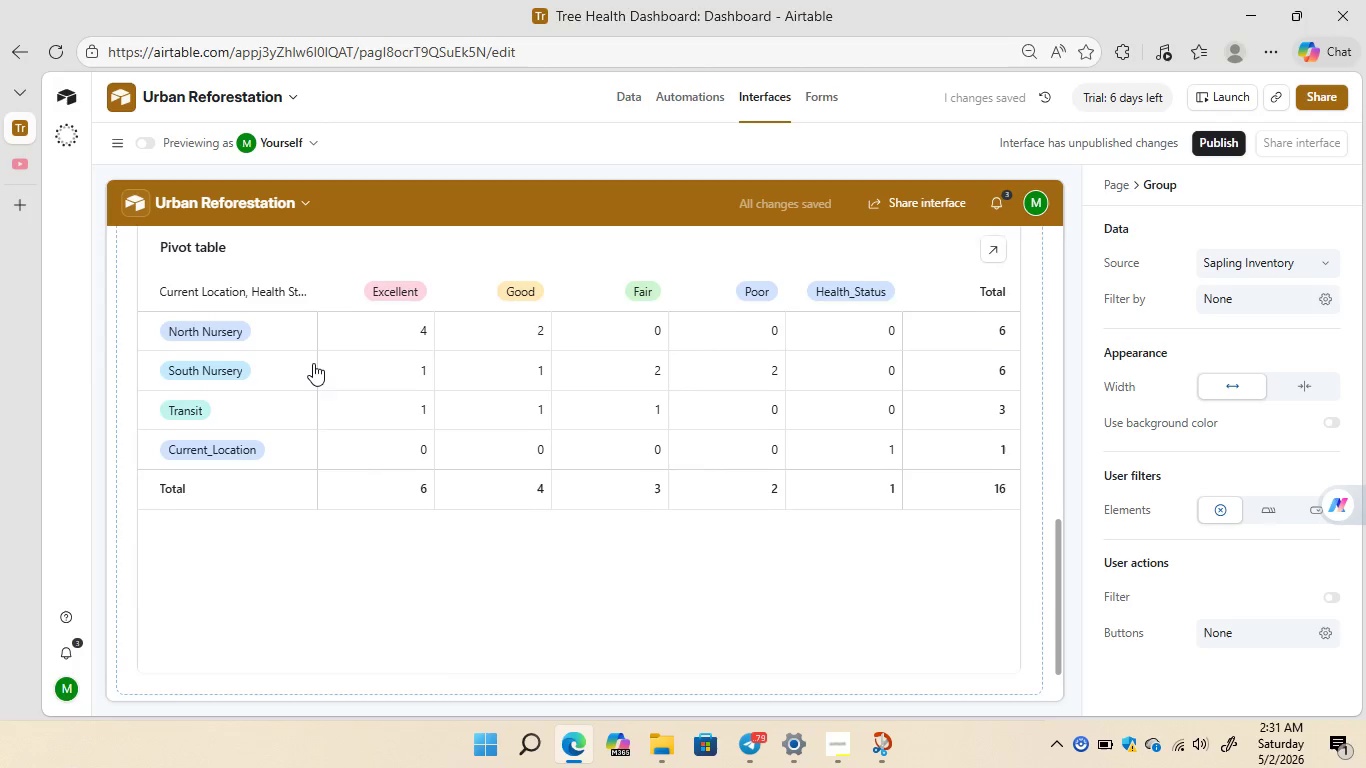 
wait(10.27)
 